 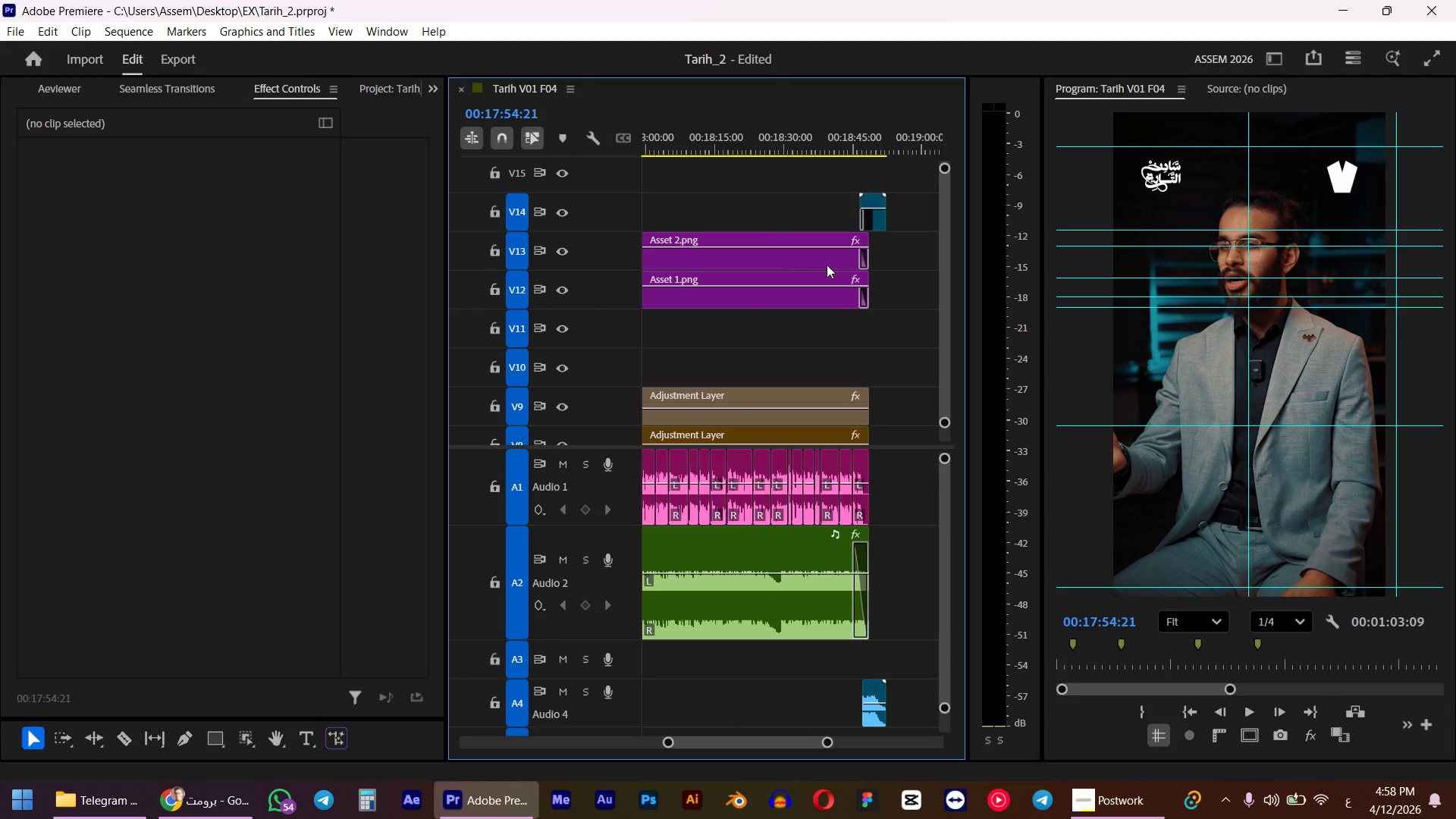 
hold_key(key=AltLeft, duration=0.45)
scroll: coordinate [806, 254], scroll_direction: down, amount: 6.0
 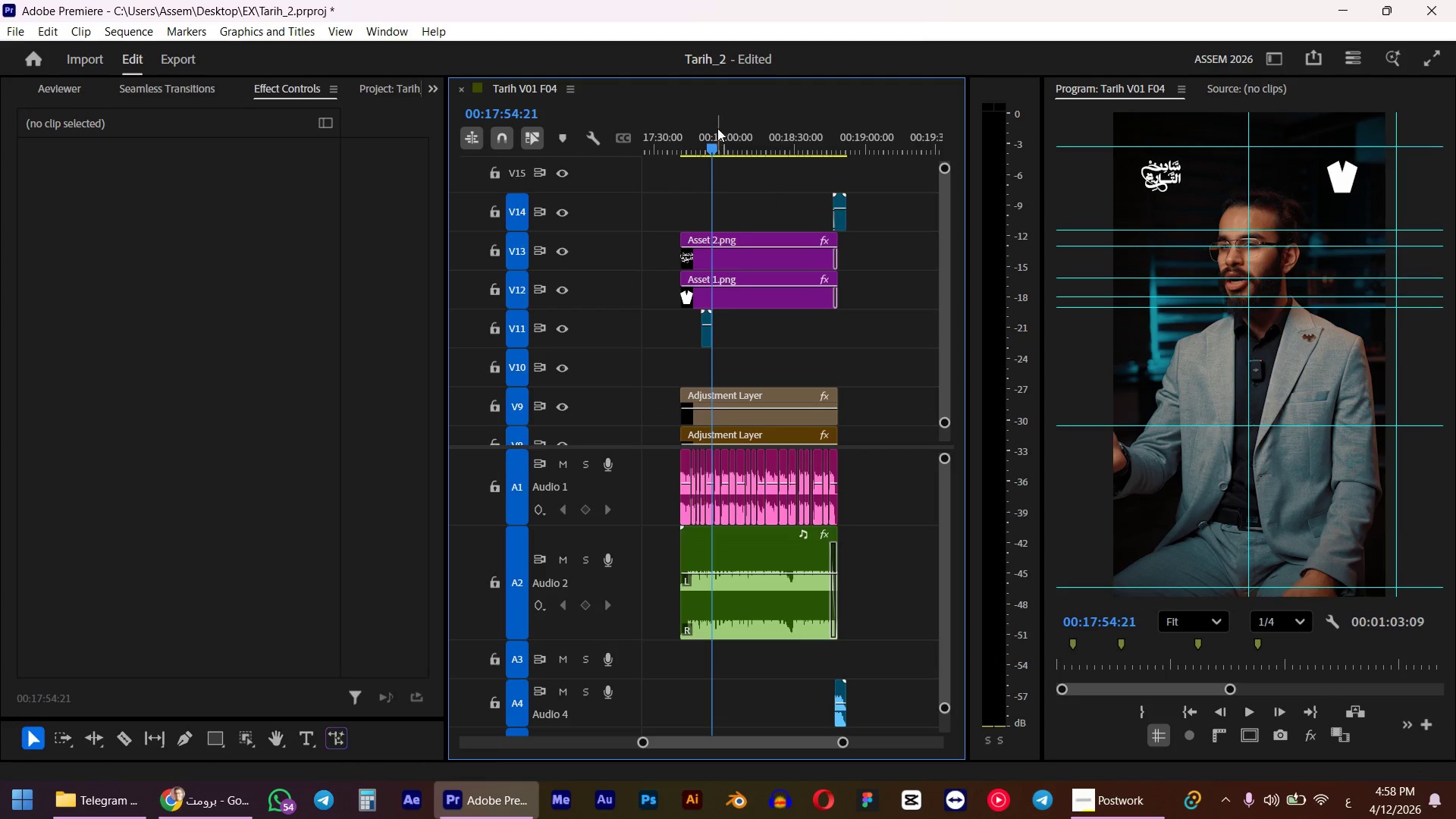 
left_click_drag(start_coordinate=[711, 130], to_coordinate=[676, 146])
 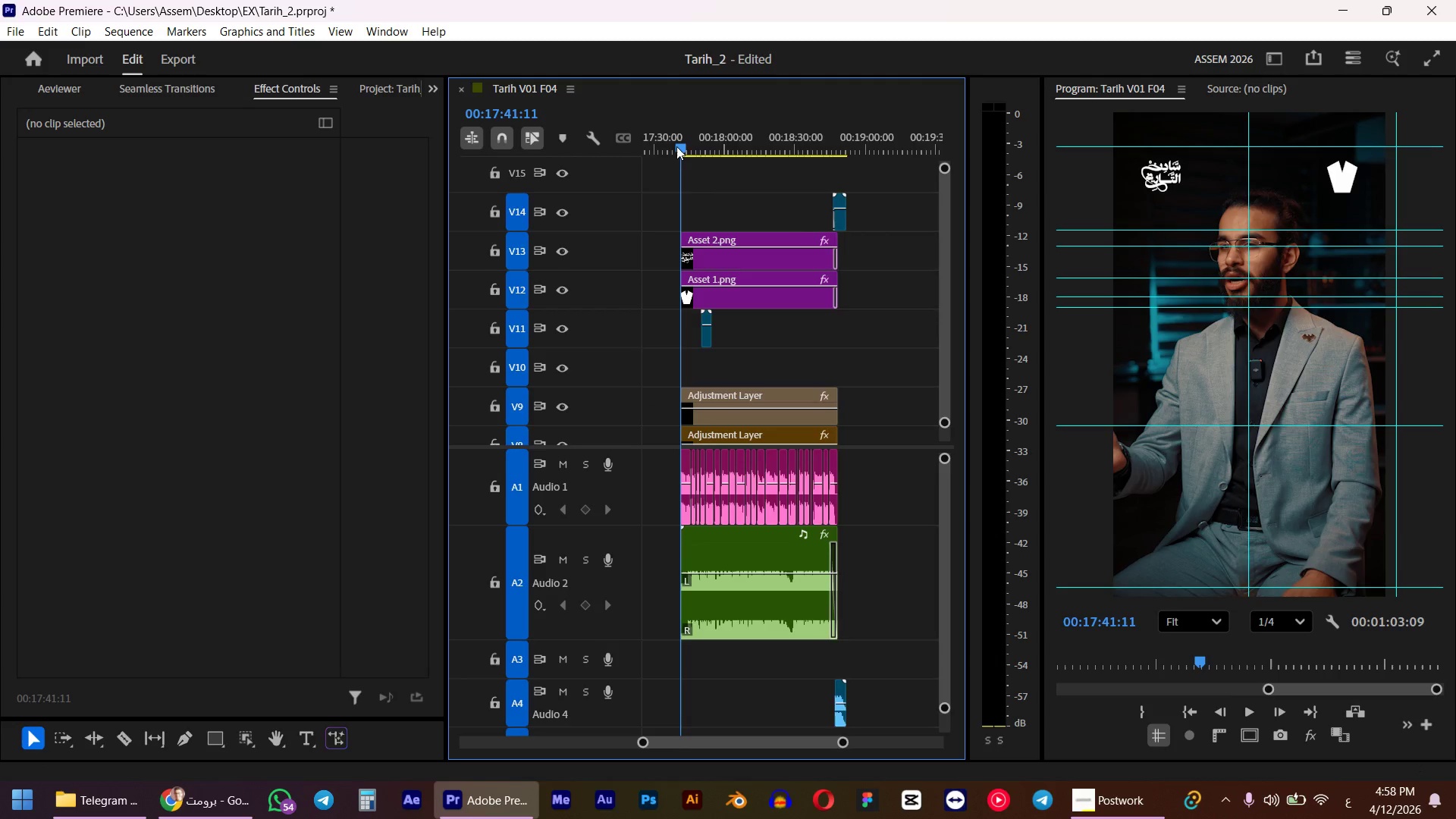 
hold_key(key=ShiftLeft, duration=0.45)
 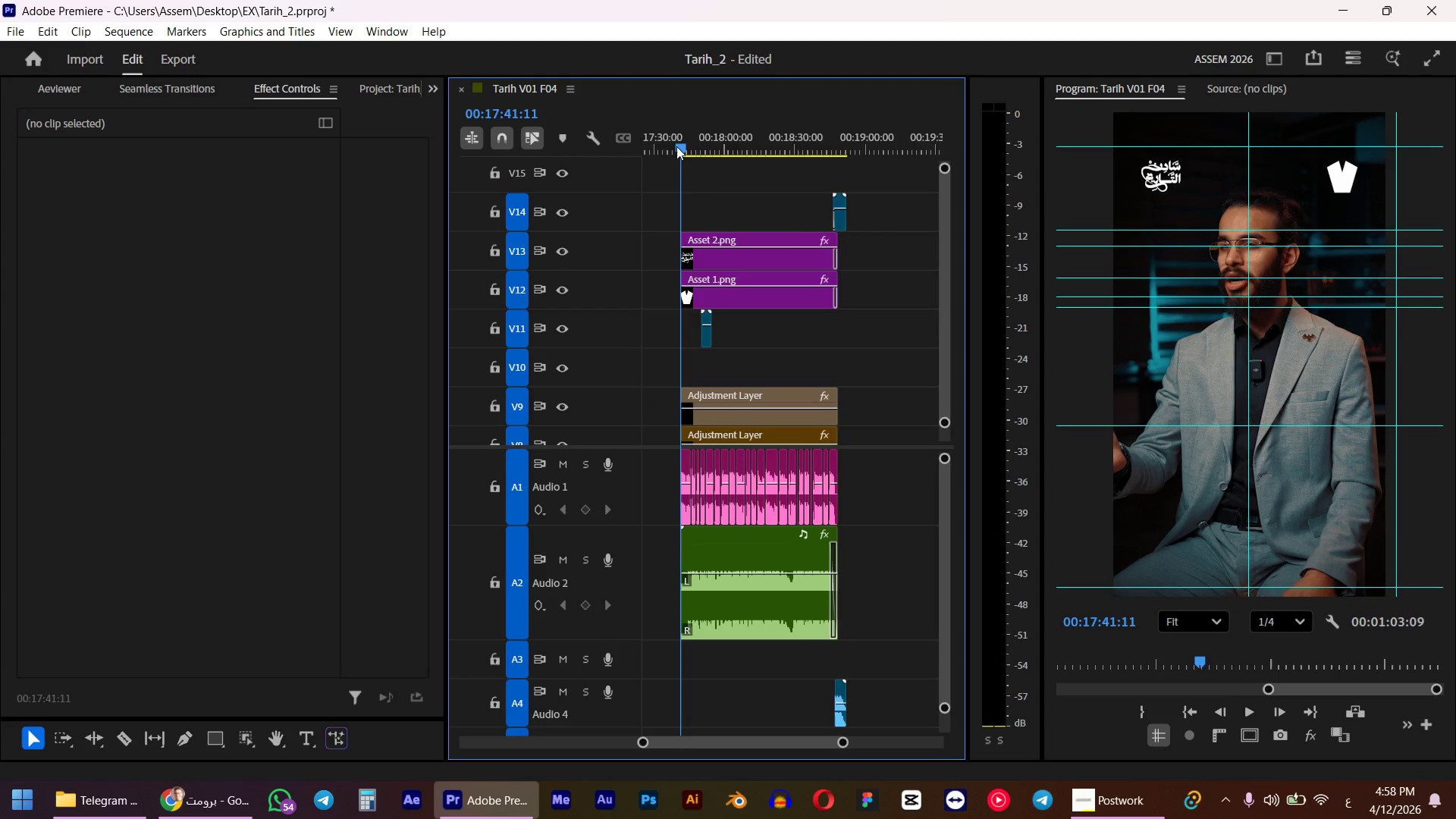 
type(io)
 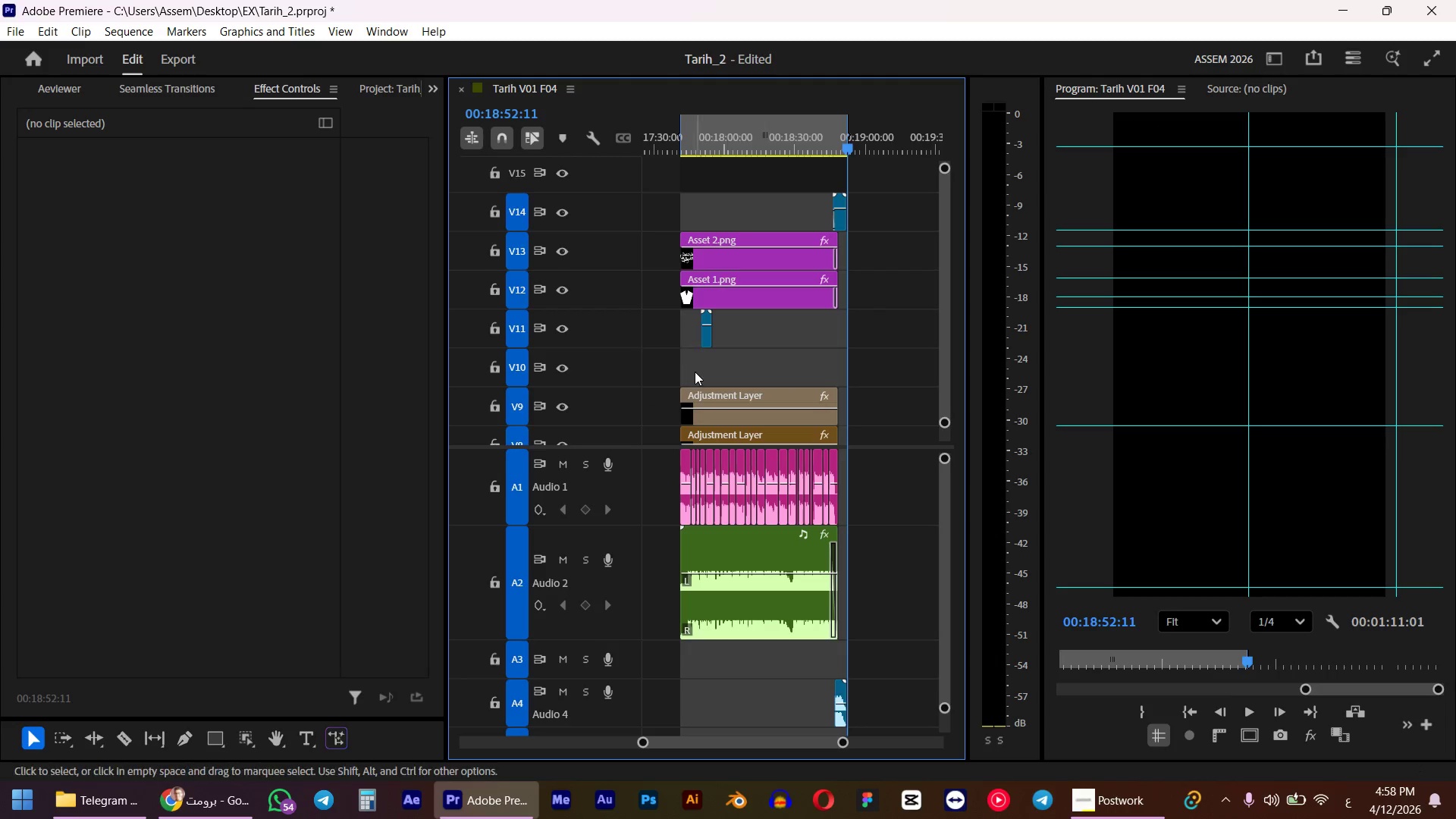 
left_click_drag(start_coordinate=[885, 133], to_coordinate=[853, 136])
 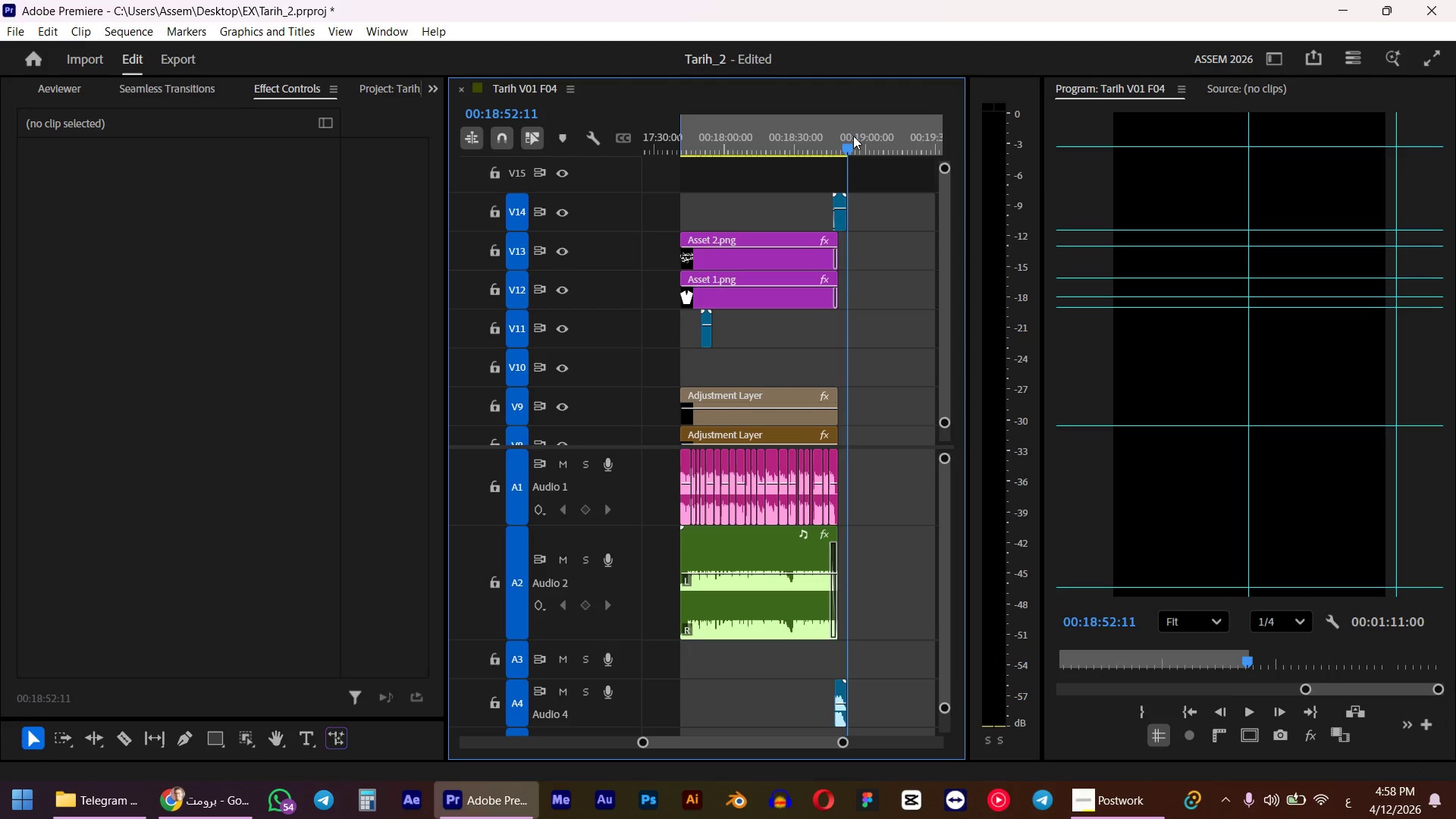 
hold_key(key=AltLeft, duration=0.73)
scroll: coordinate [760, 187], scroll_direction: up, amount: 11.0
 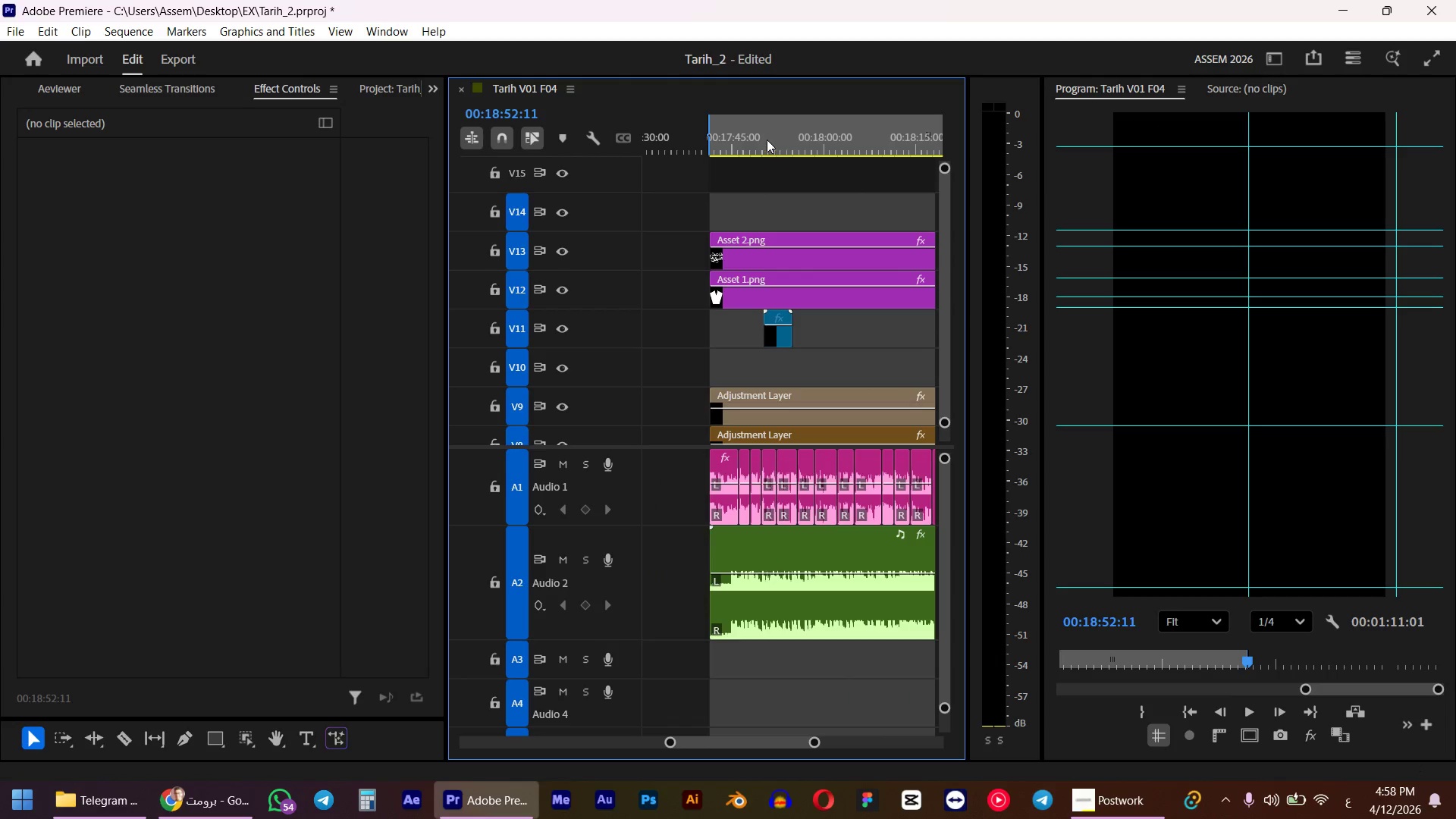 
left_click_drag(start_coordinate=[764, 137], to_coordinate=[702, 140])
 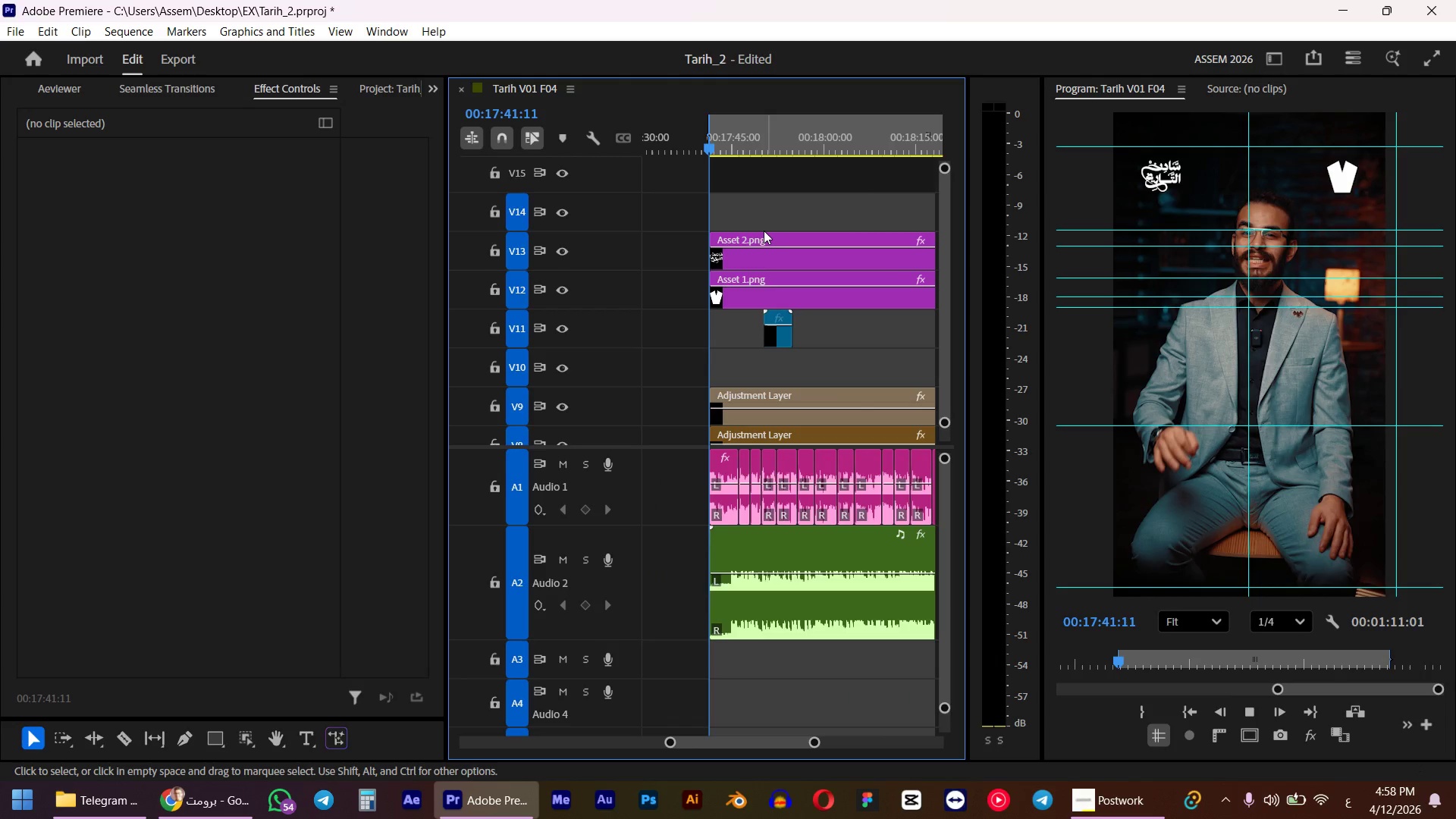 
hold_key(key=ShiftLeft, duration=0.44)
 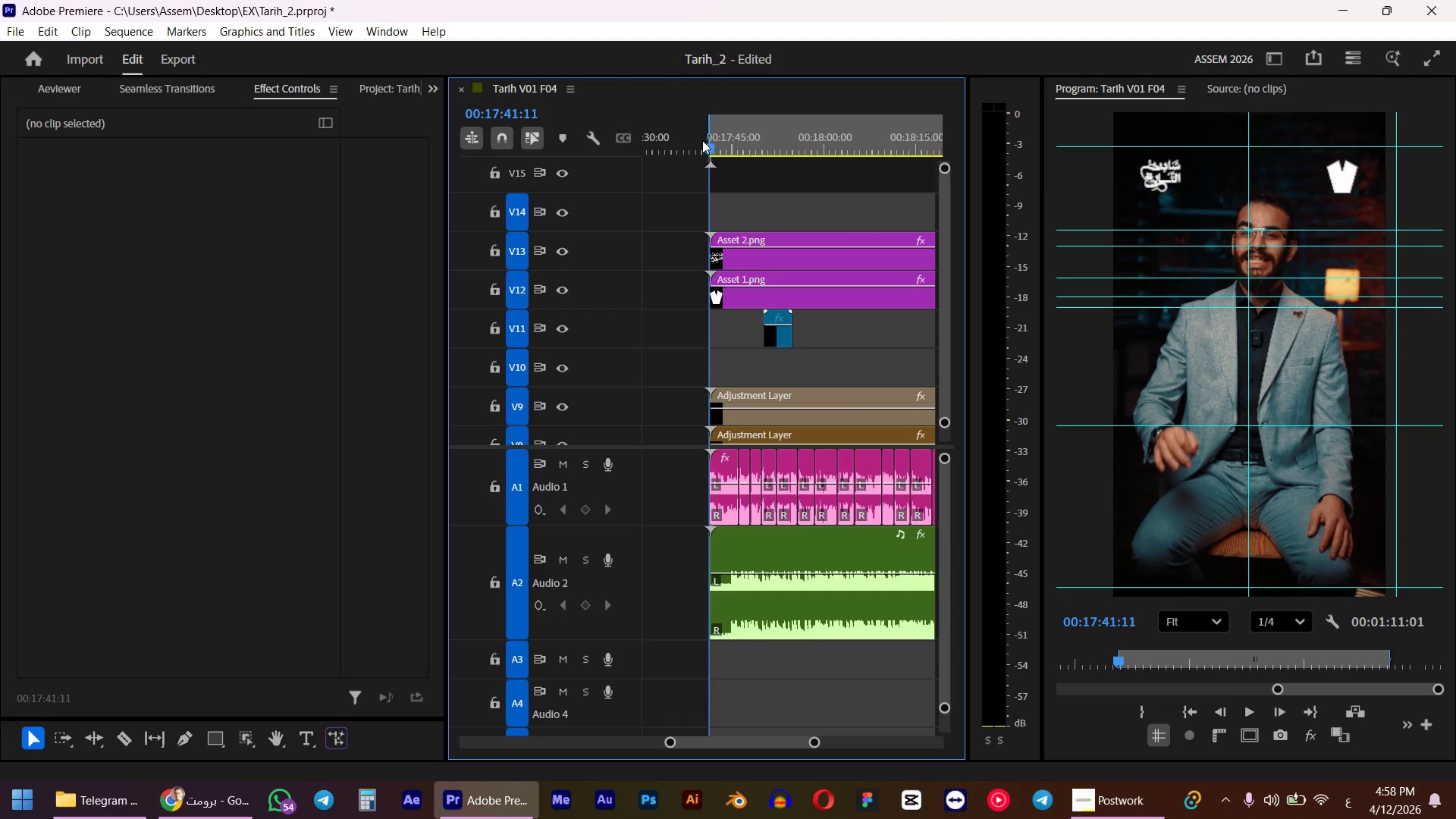 
key(Space)
 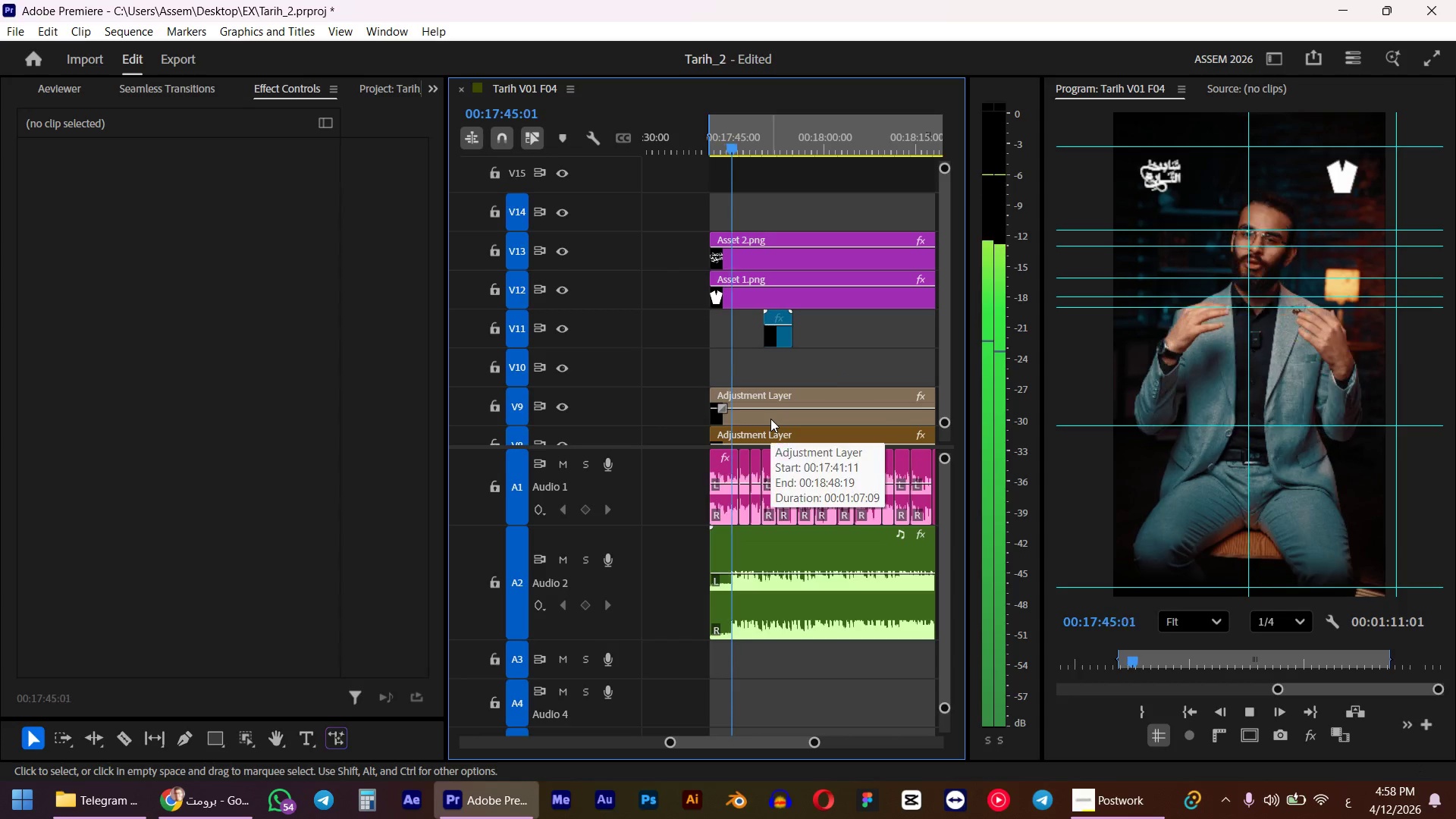 
wait(9.7)
 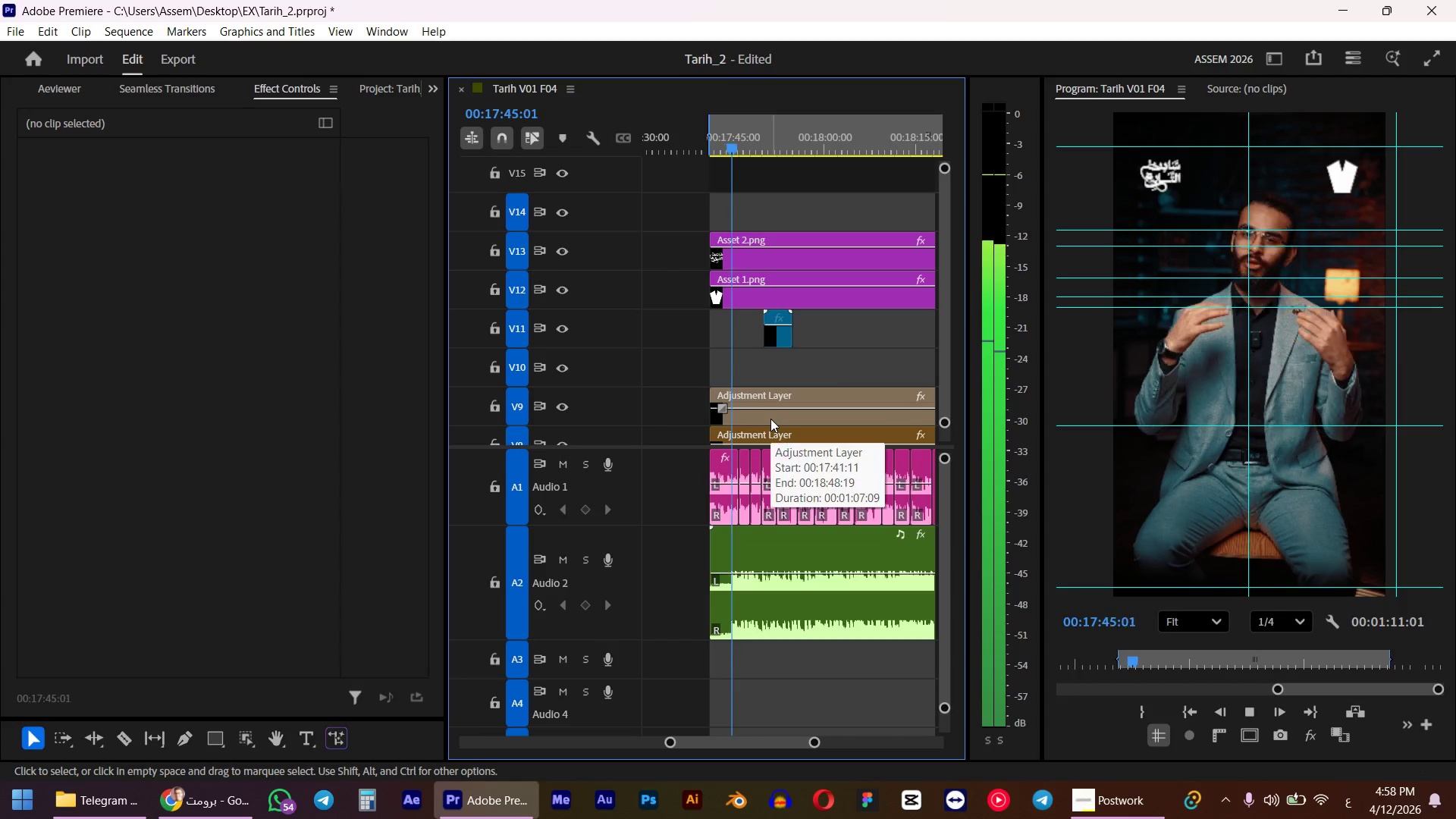 
key(Space)
 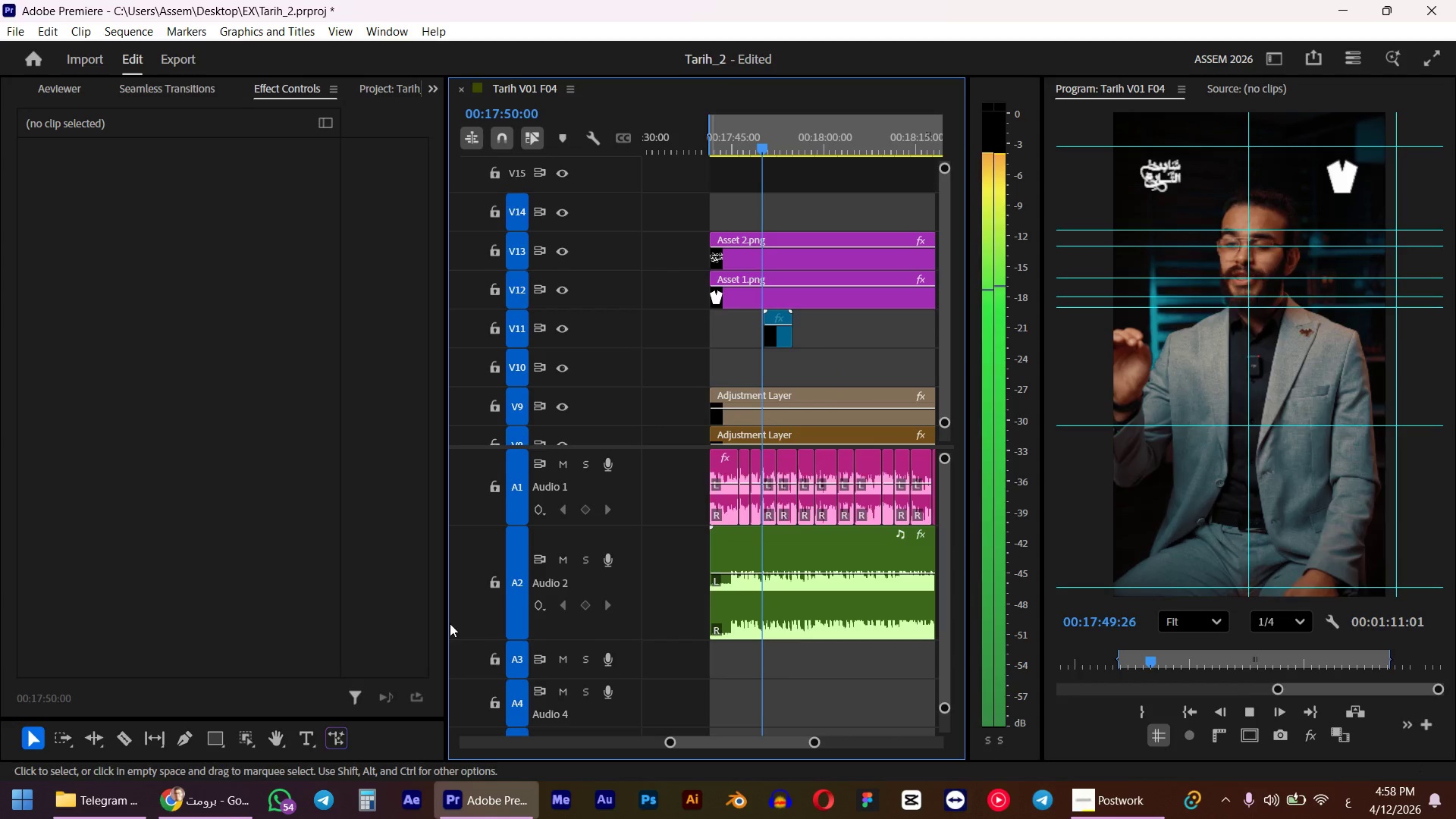 
left_click([224, 801])
 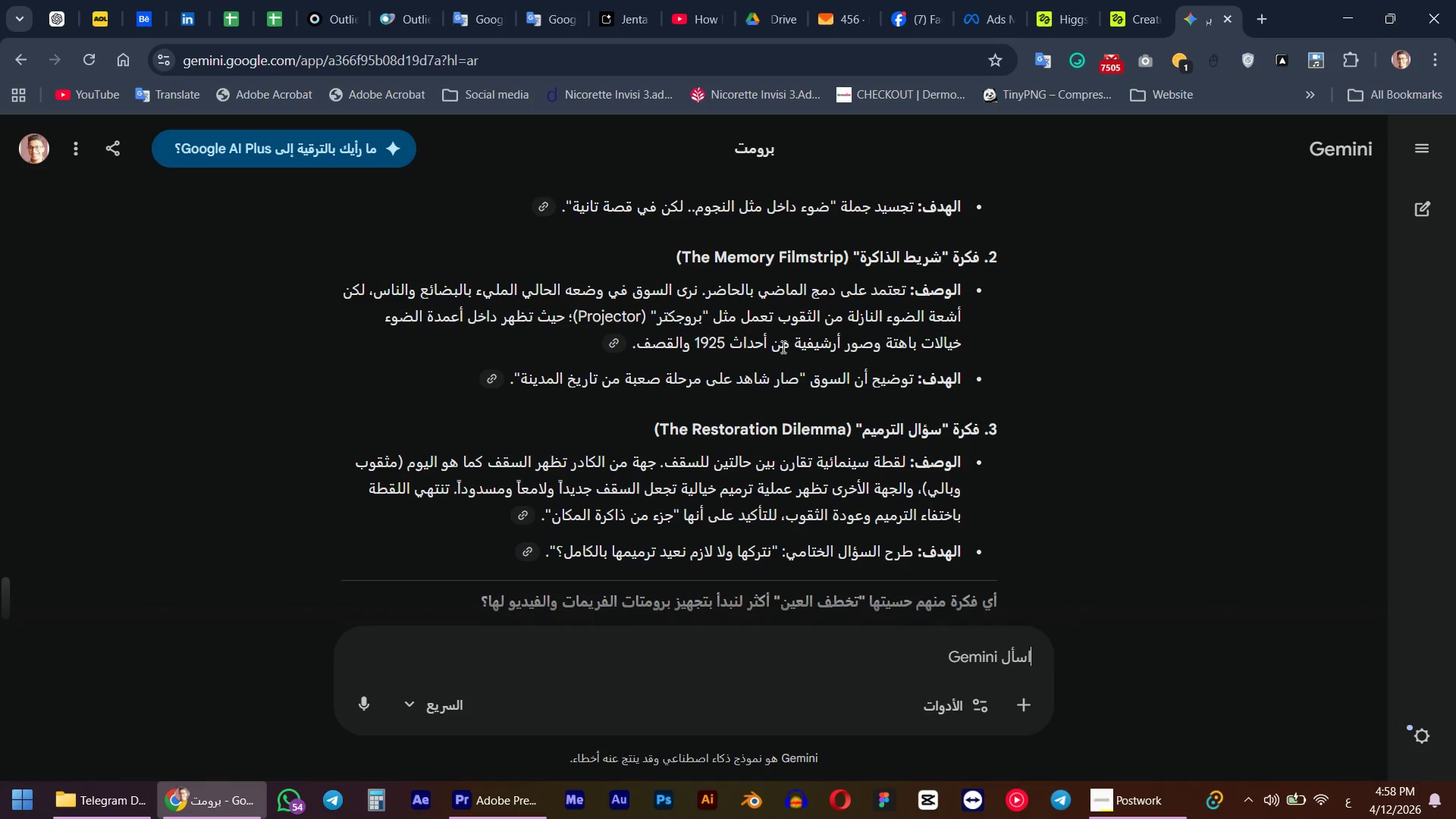 
key(Control+ControlLeft)
 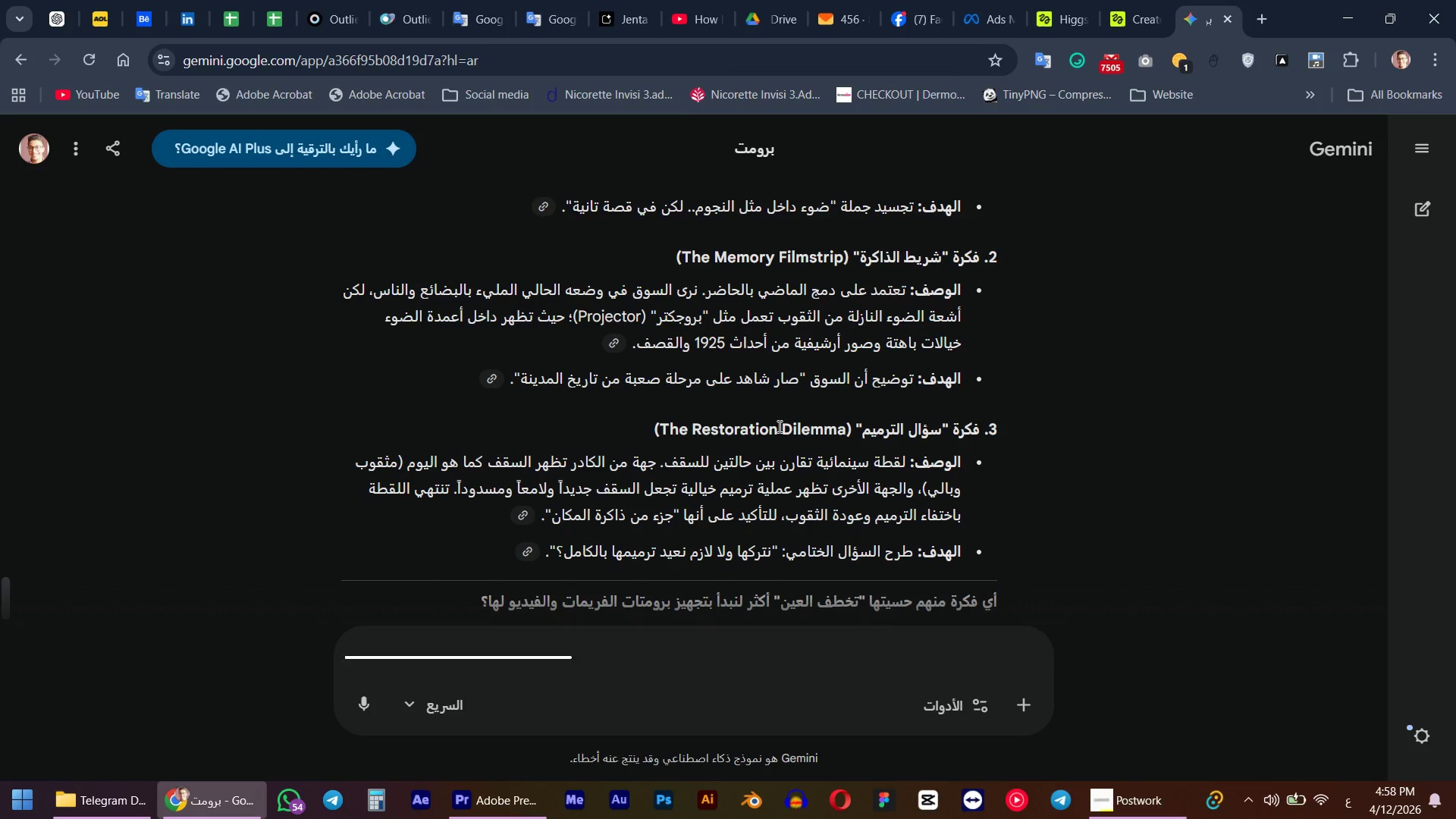 
key(Control+V)
 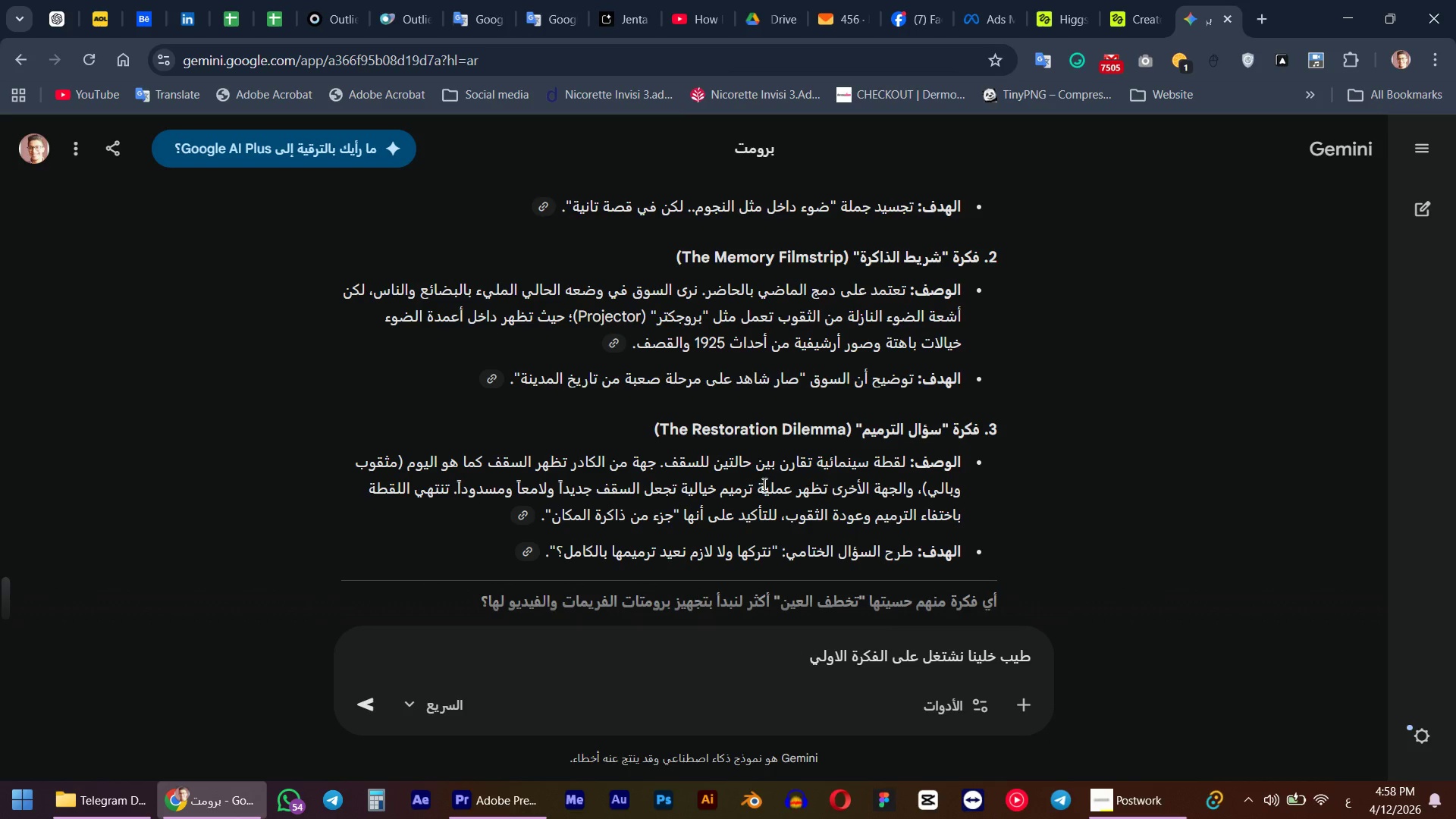 
key(NumpadEnter)
 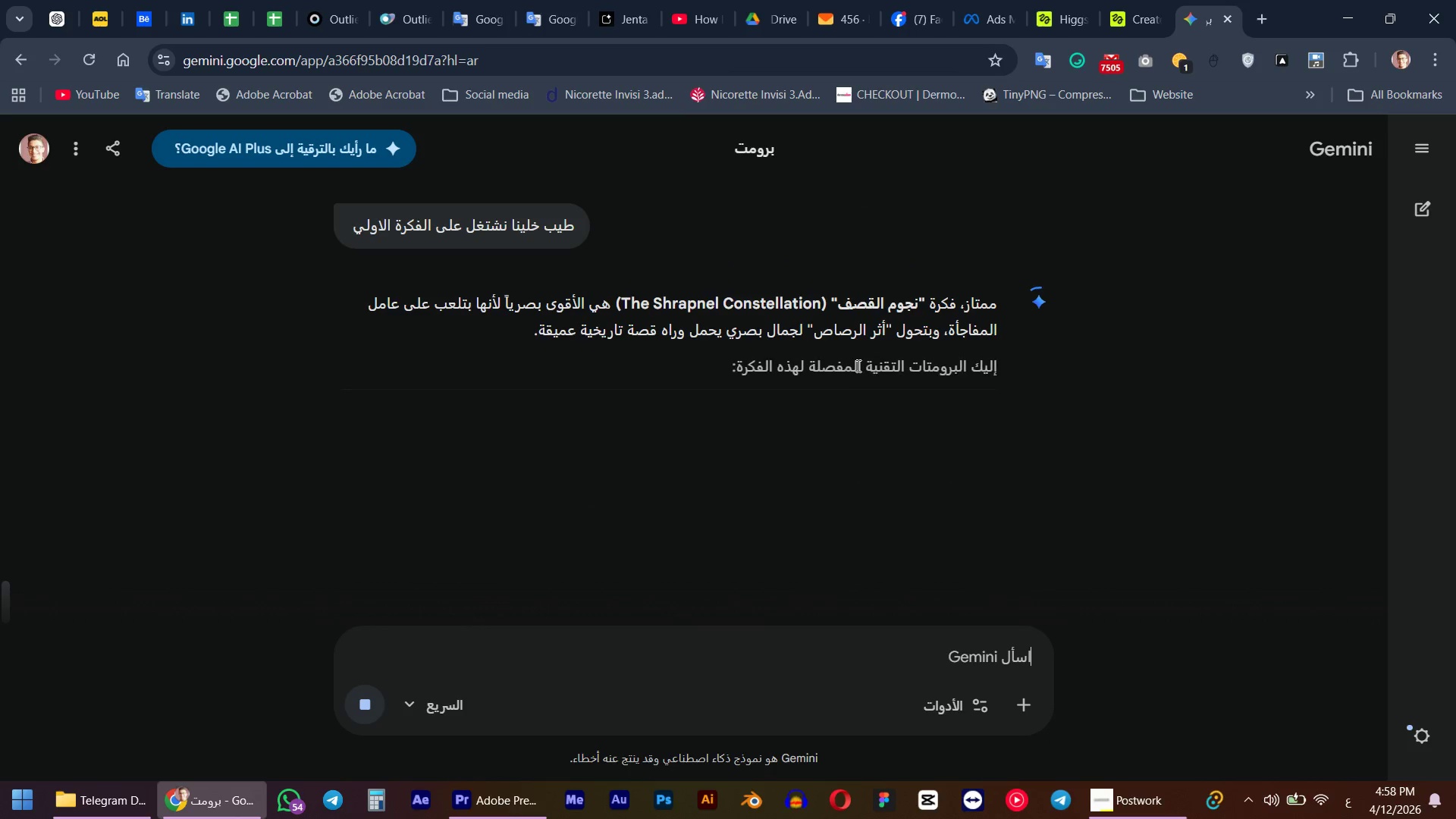 
wait(7.59)
 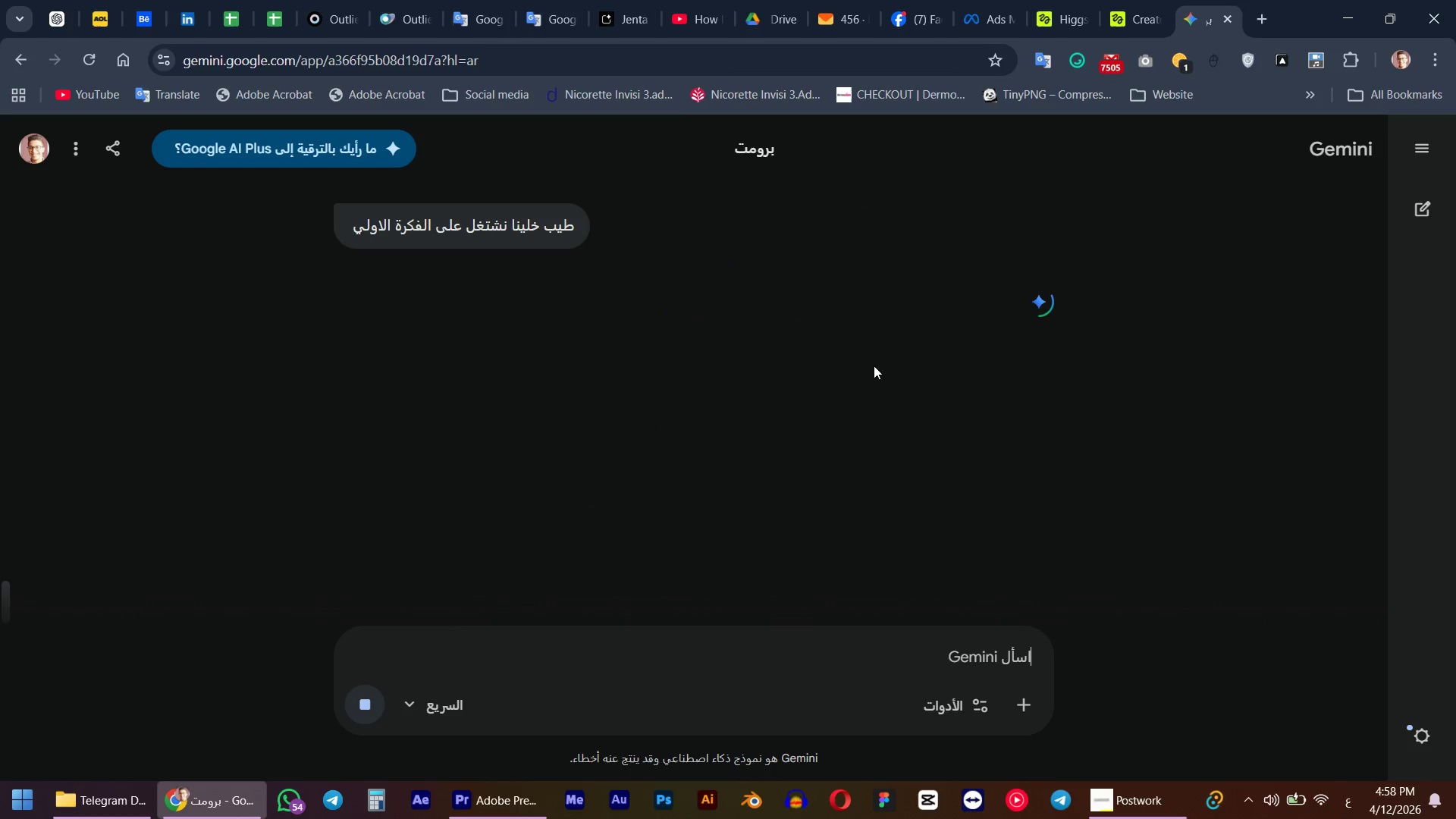 
scroll: coordinate [837, 359], scroll_direction: down, amount: 2.0
 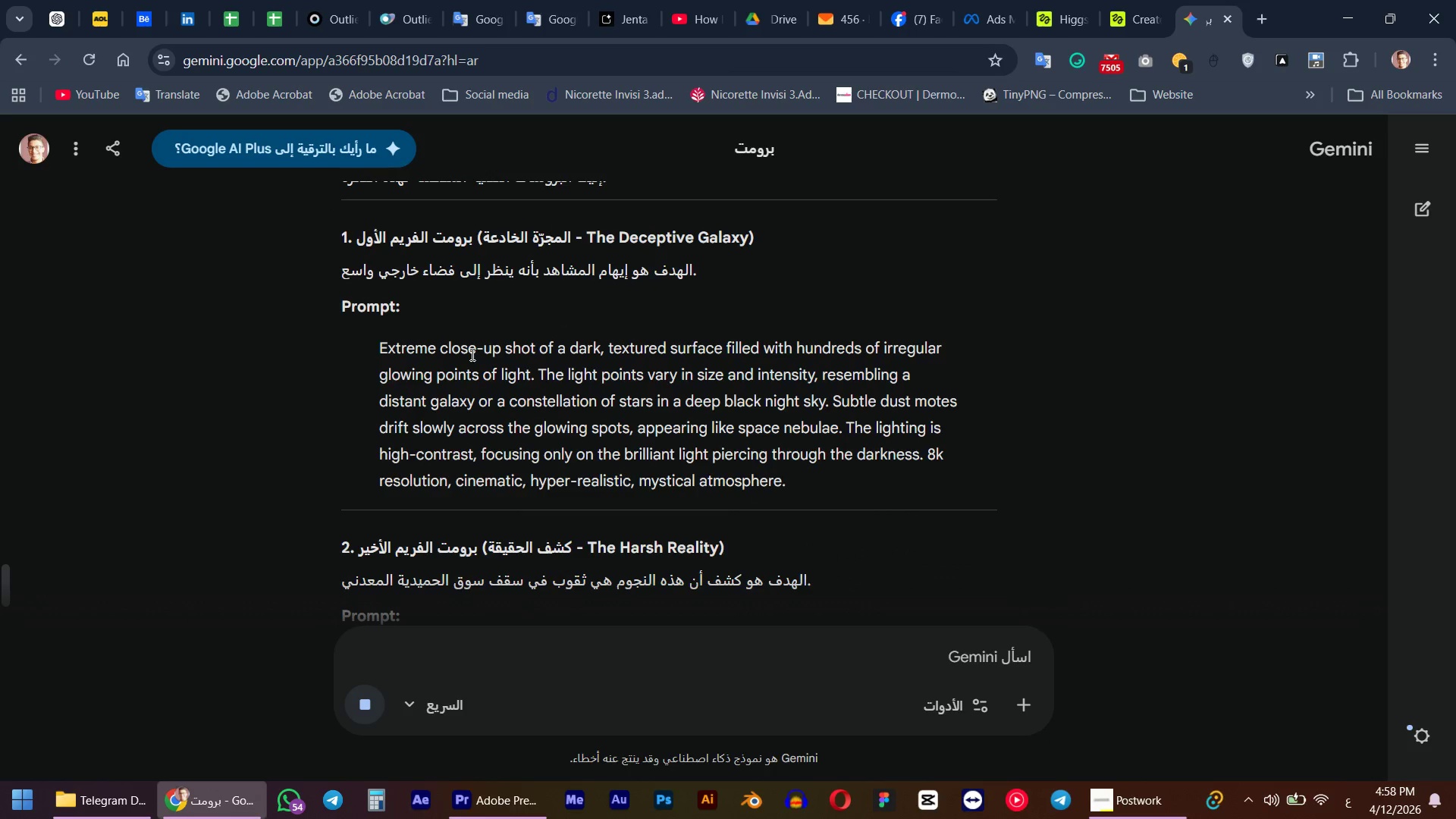 
double_click([471, 354])
 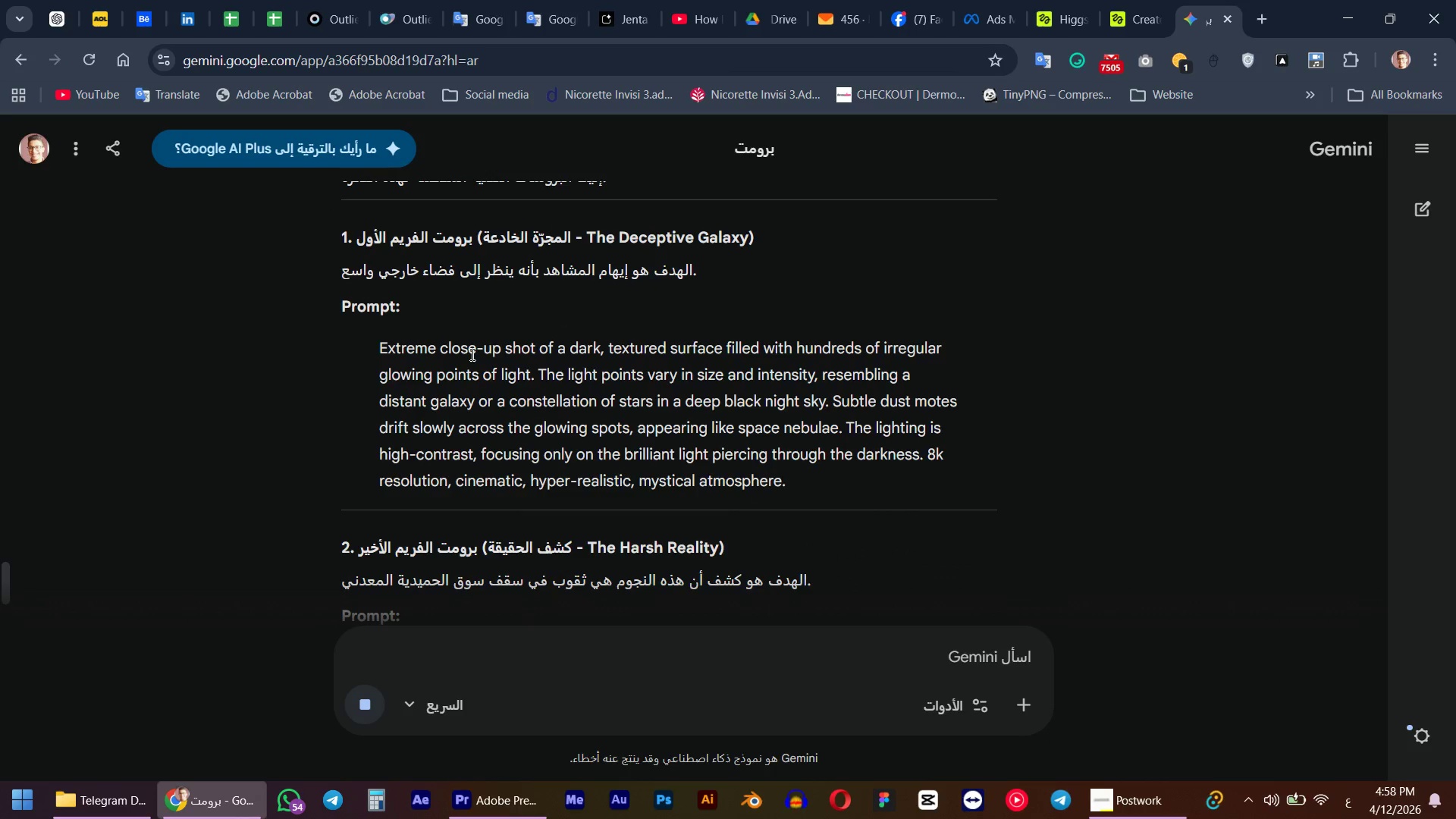 
triple_click([471, 354])
 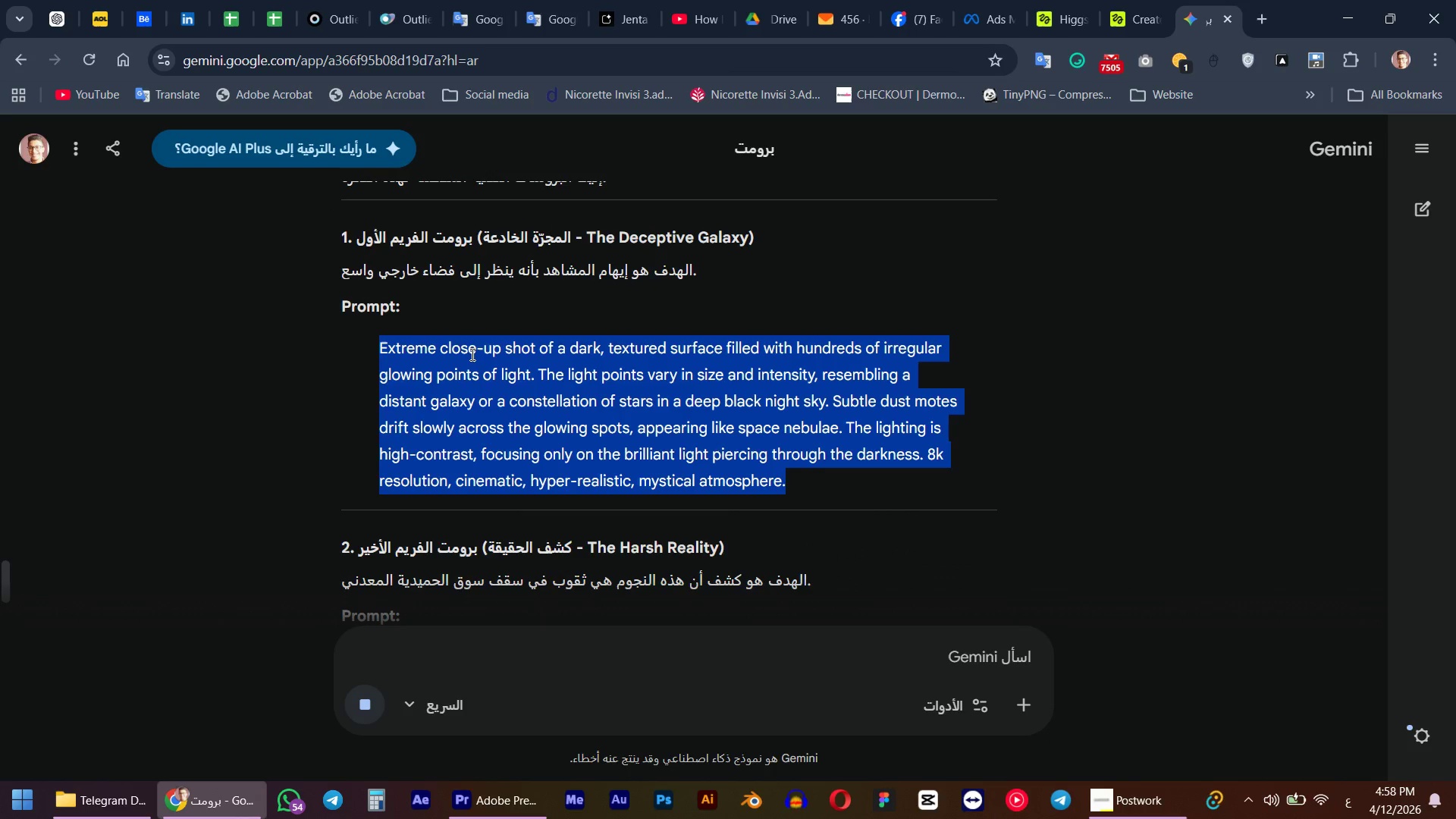 
key(Control+C)
 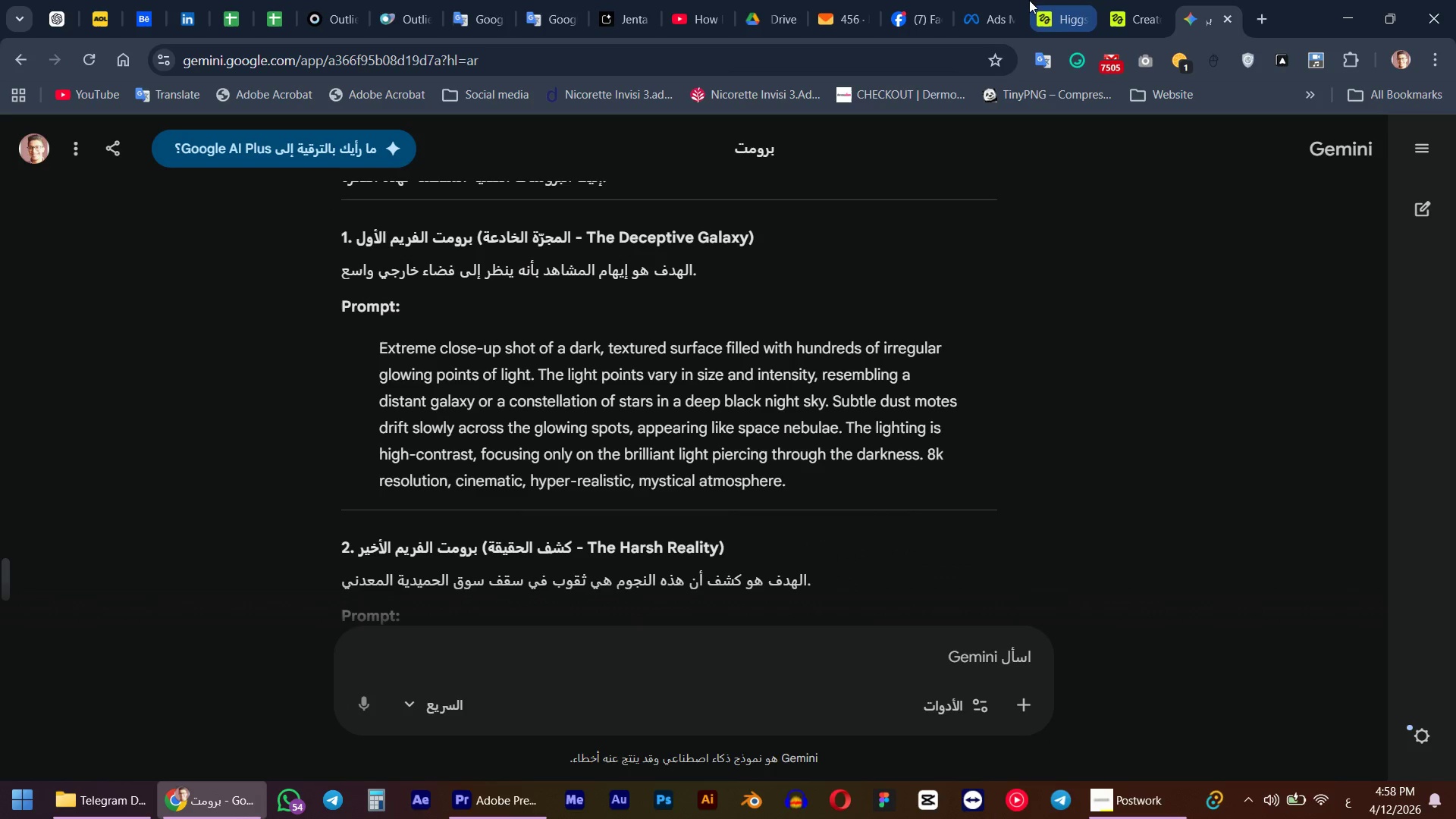 
left_click([1042, 0])
 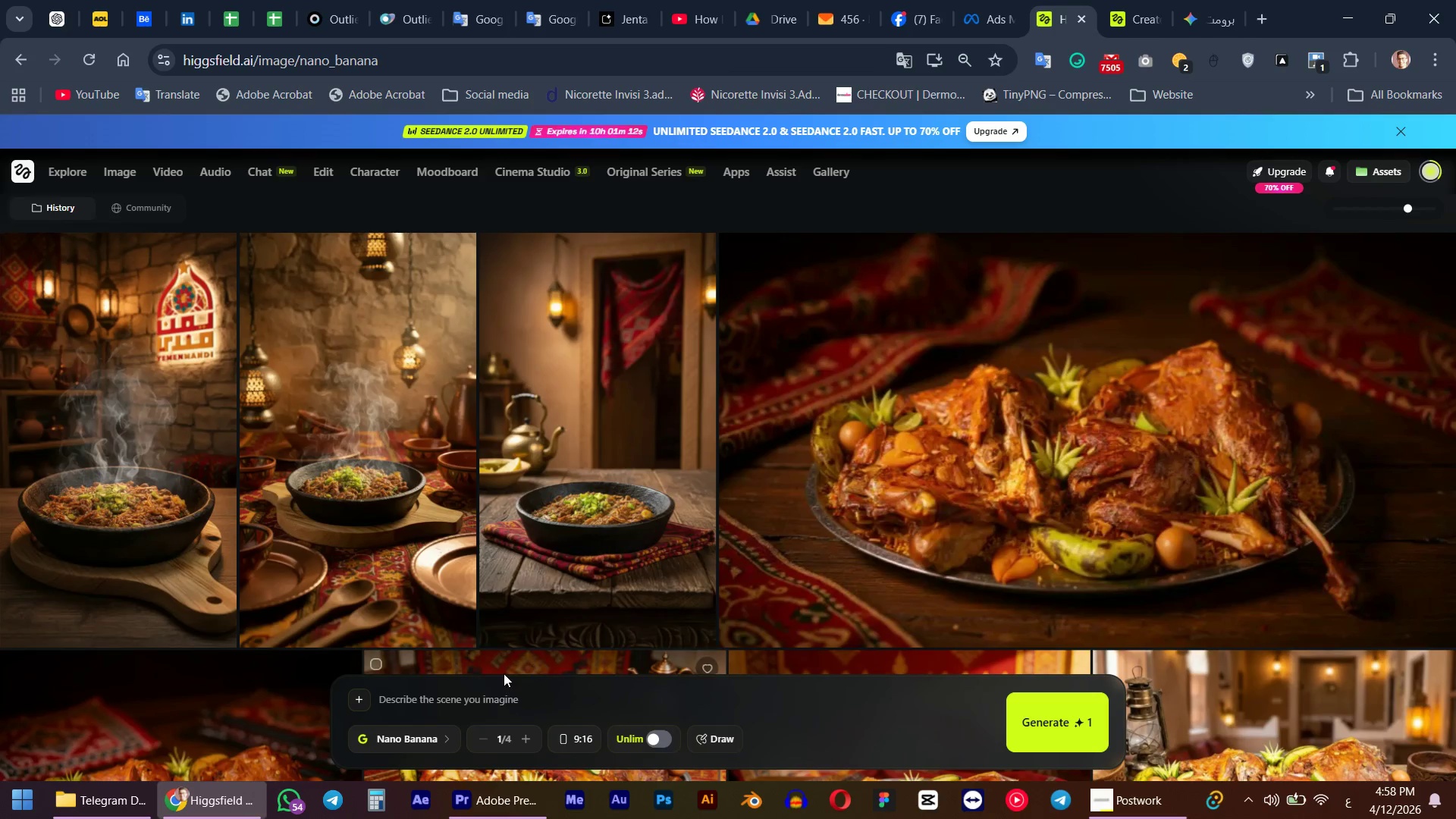 
left_click([424, 696])
 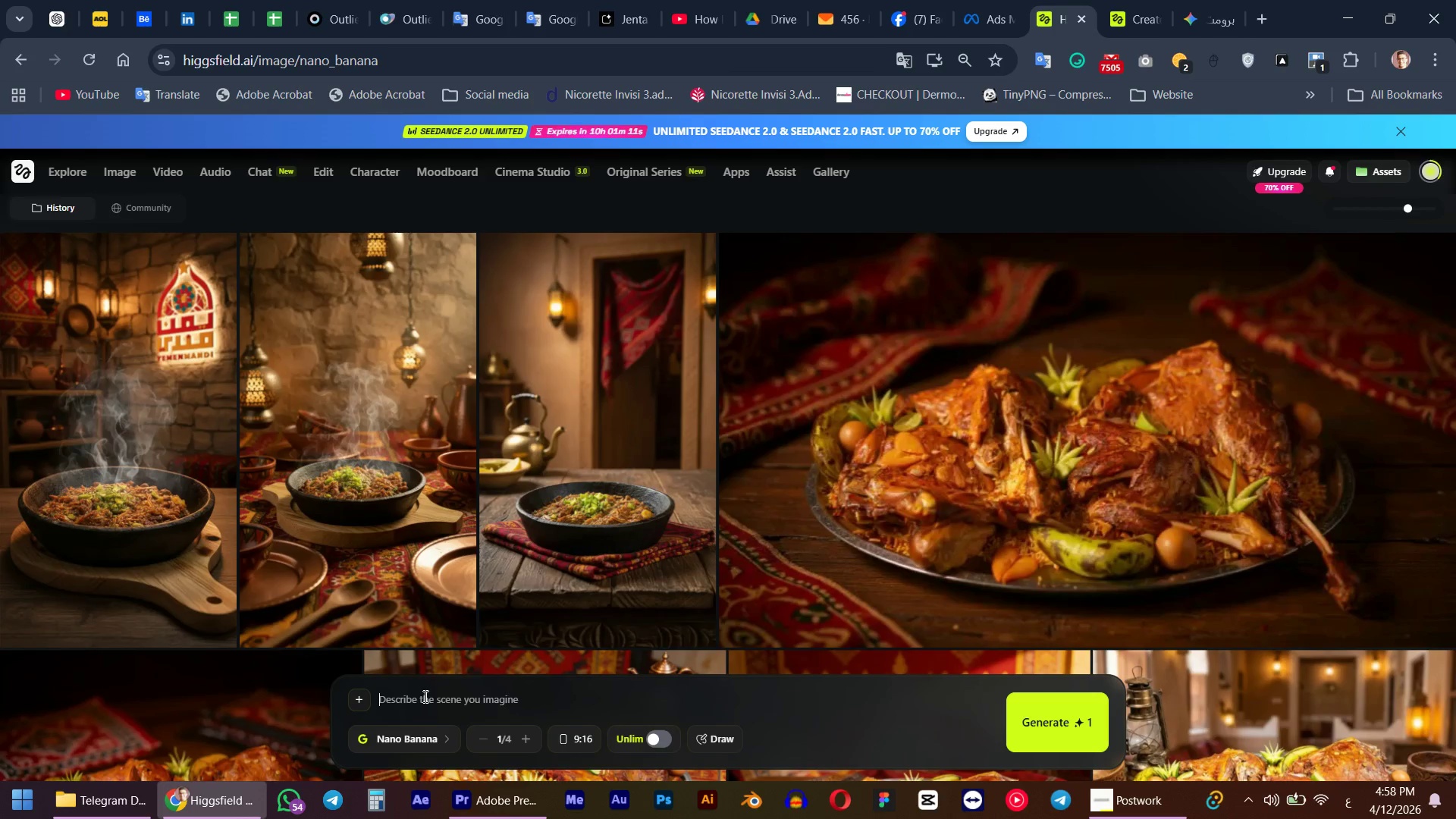 
key(Control+ControlLeft)
 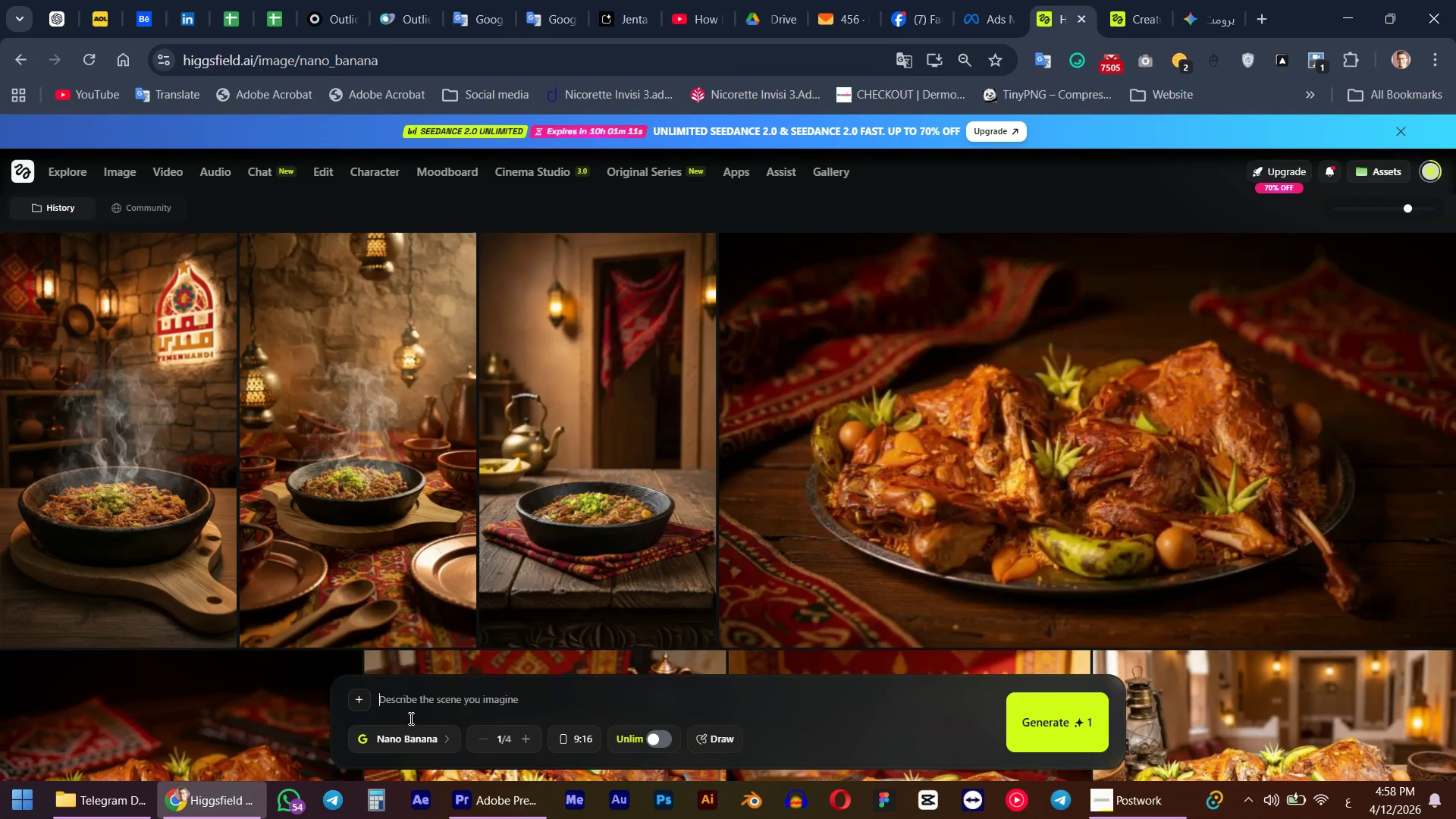 
key(Control+V)
 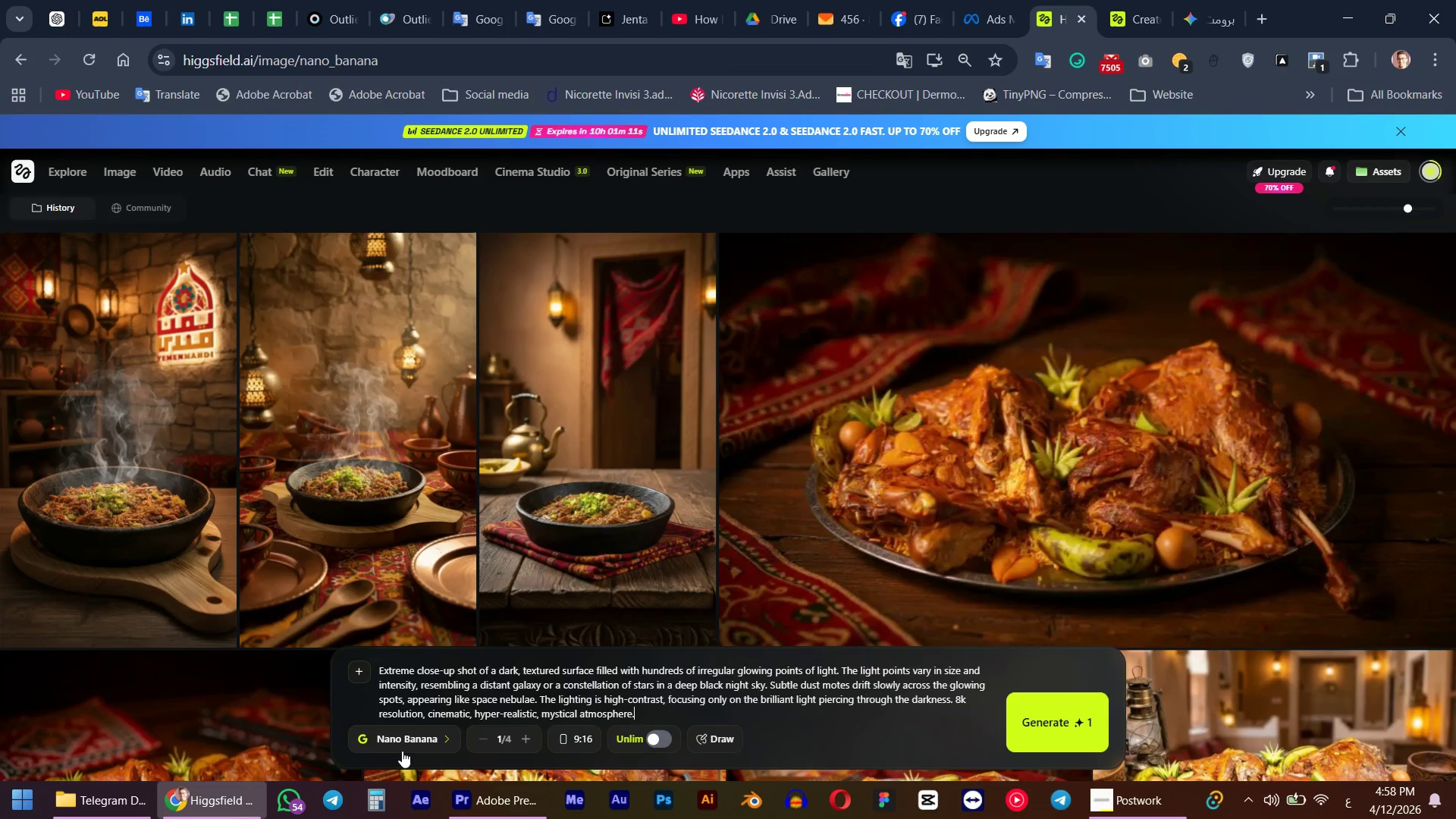 
left_click([402, 749])
 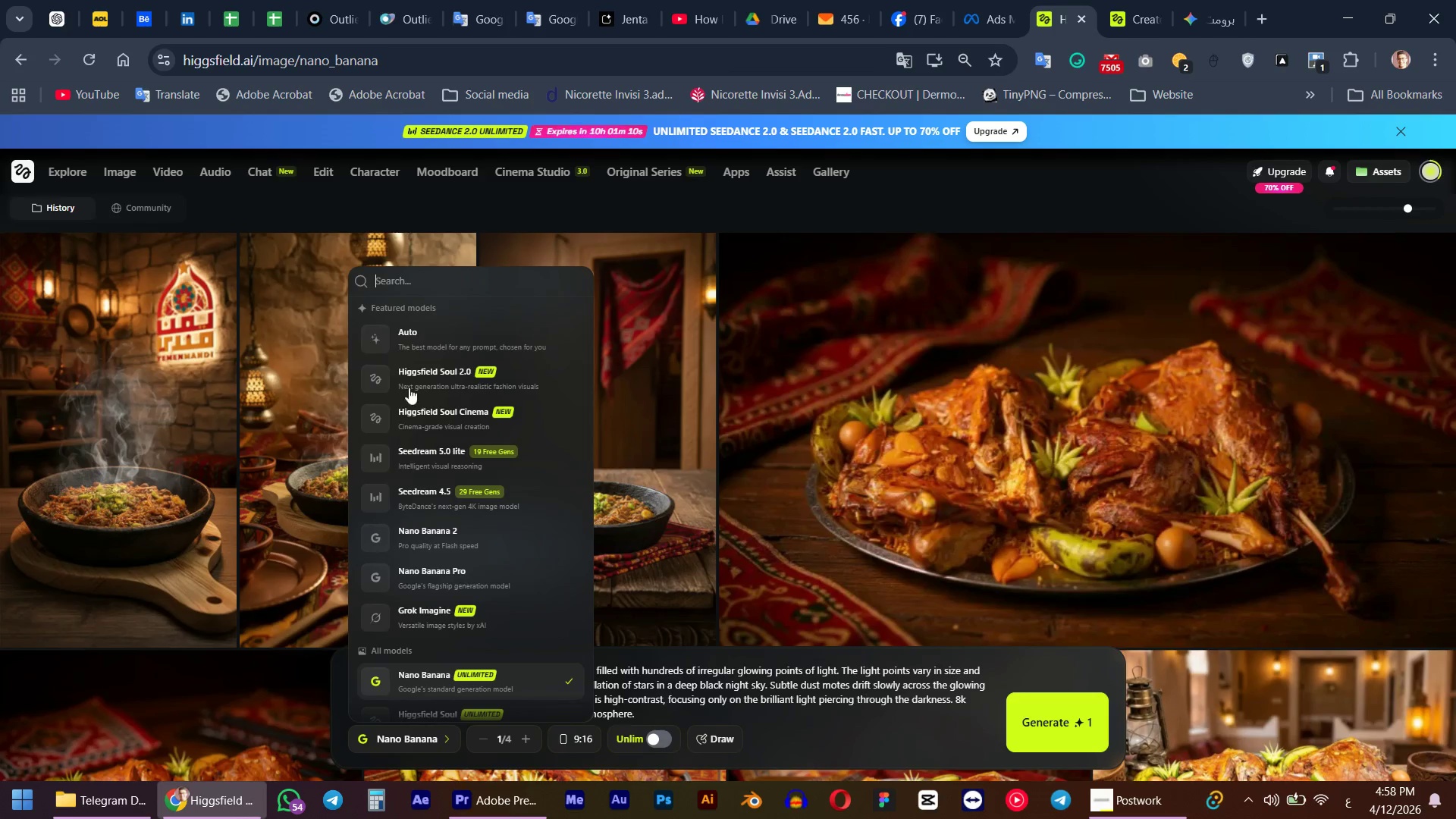 
scroll: coordinate [469, 618], scroll_direction: down, amount: 8.0
 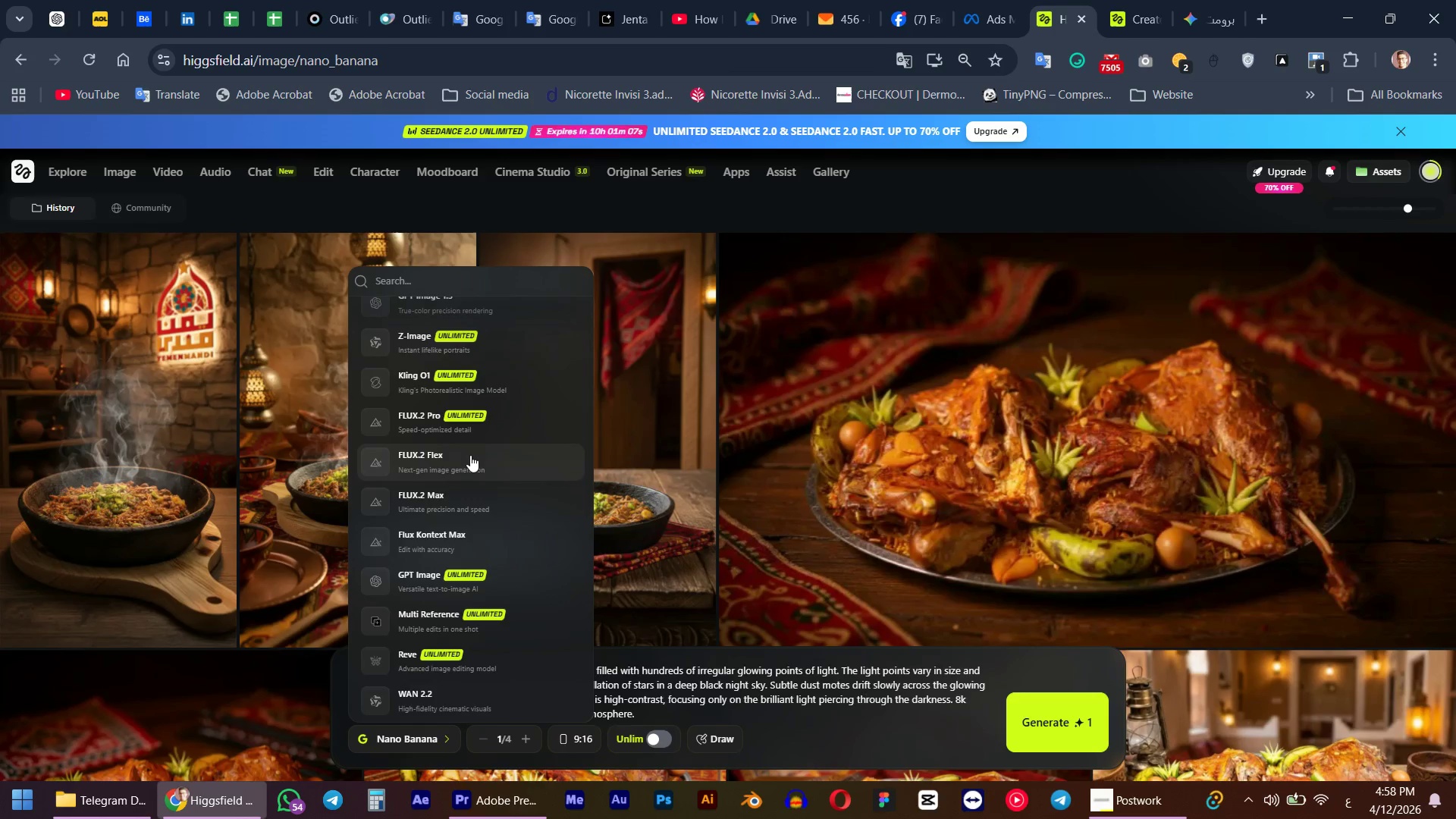 
left_click([476, 422])
 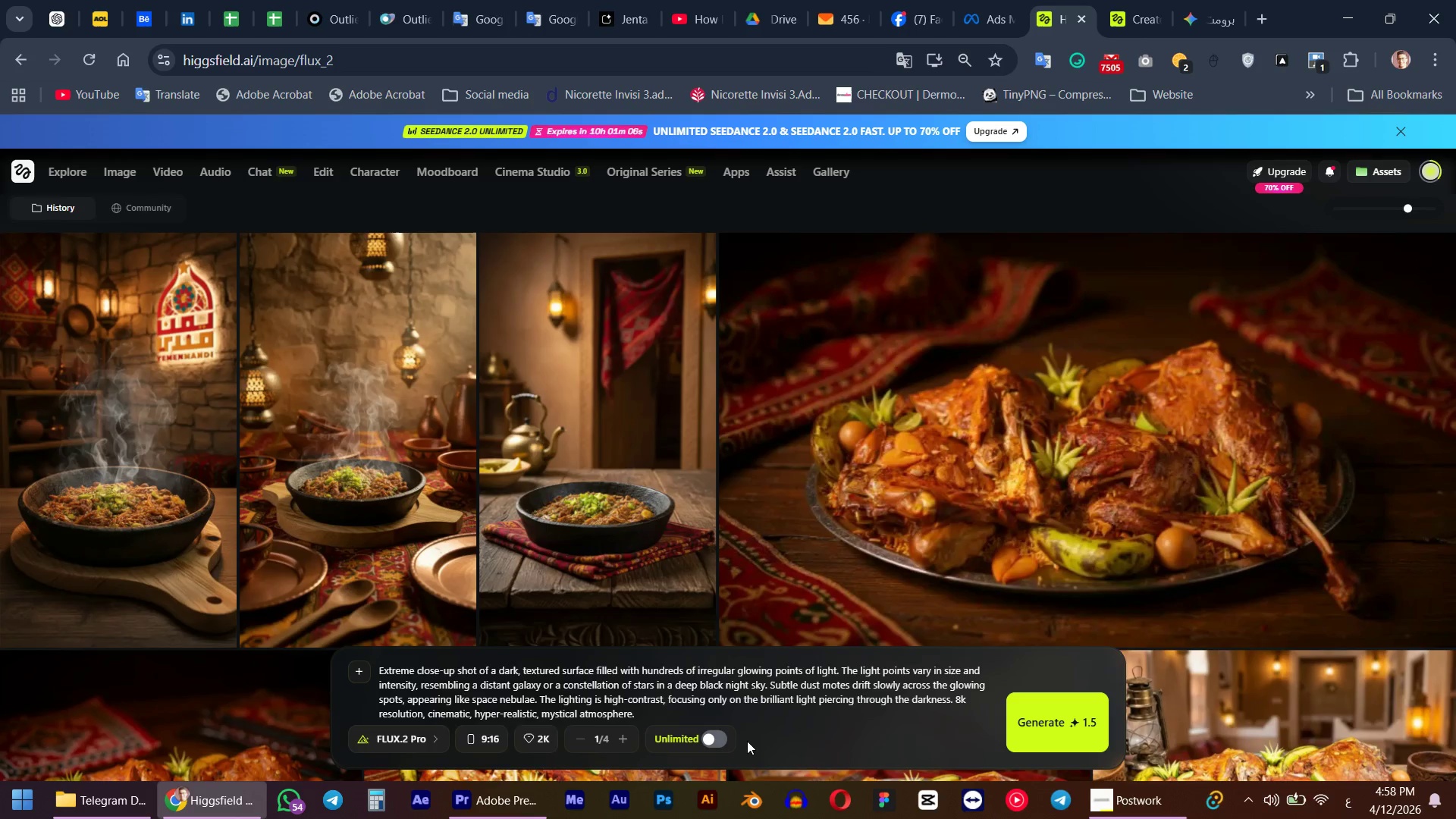 
left_click([711, 742])
 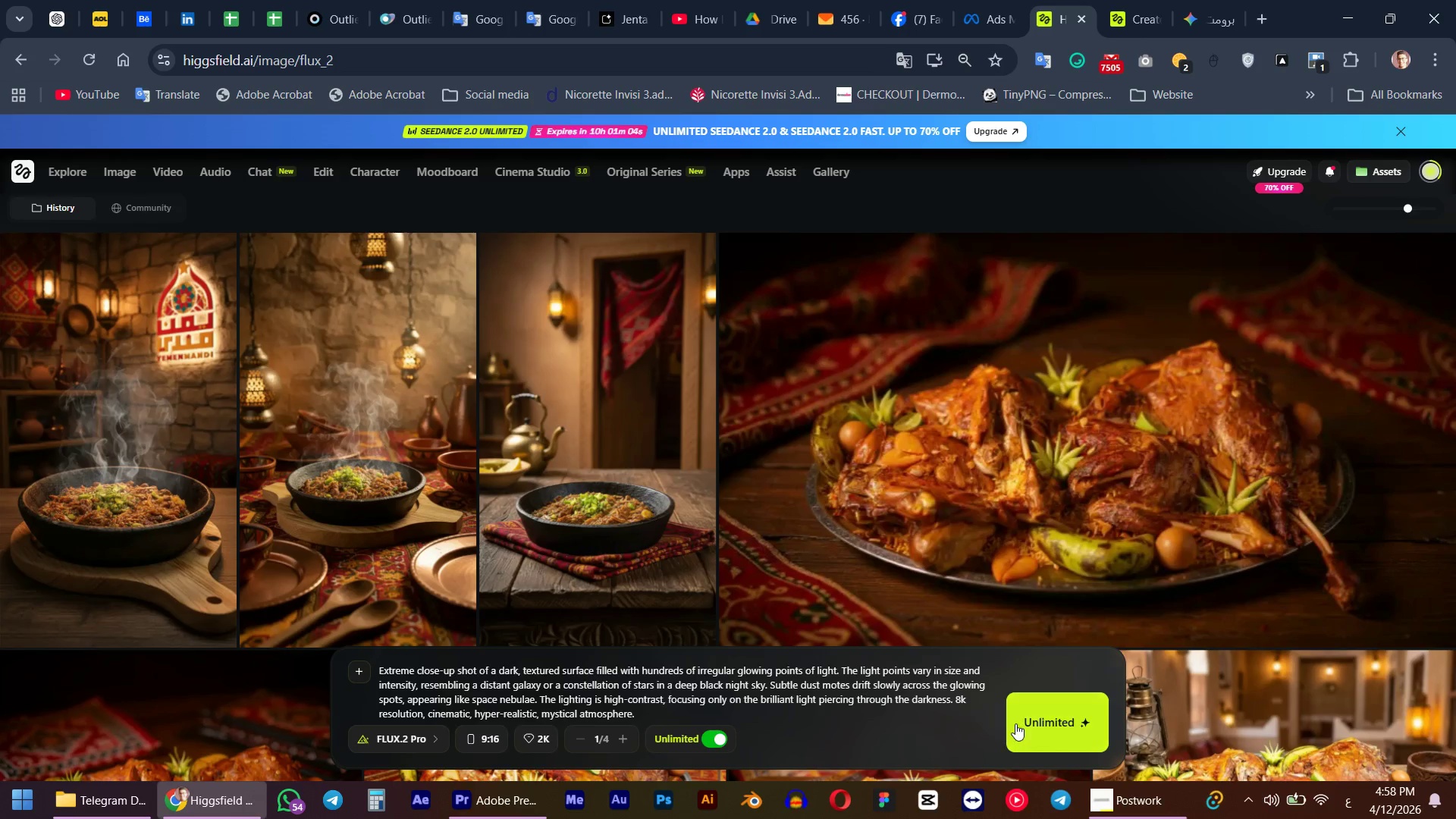 
left_click([1037, 724])
 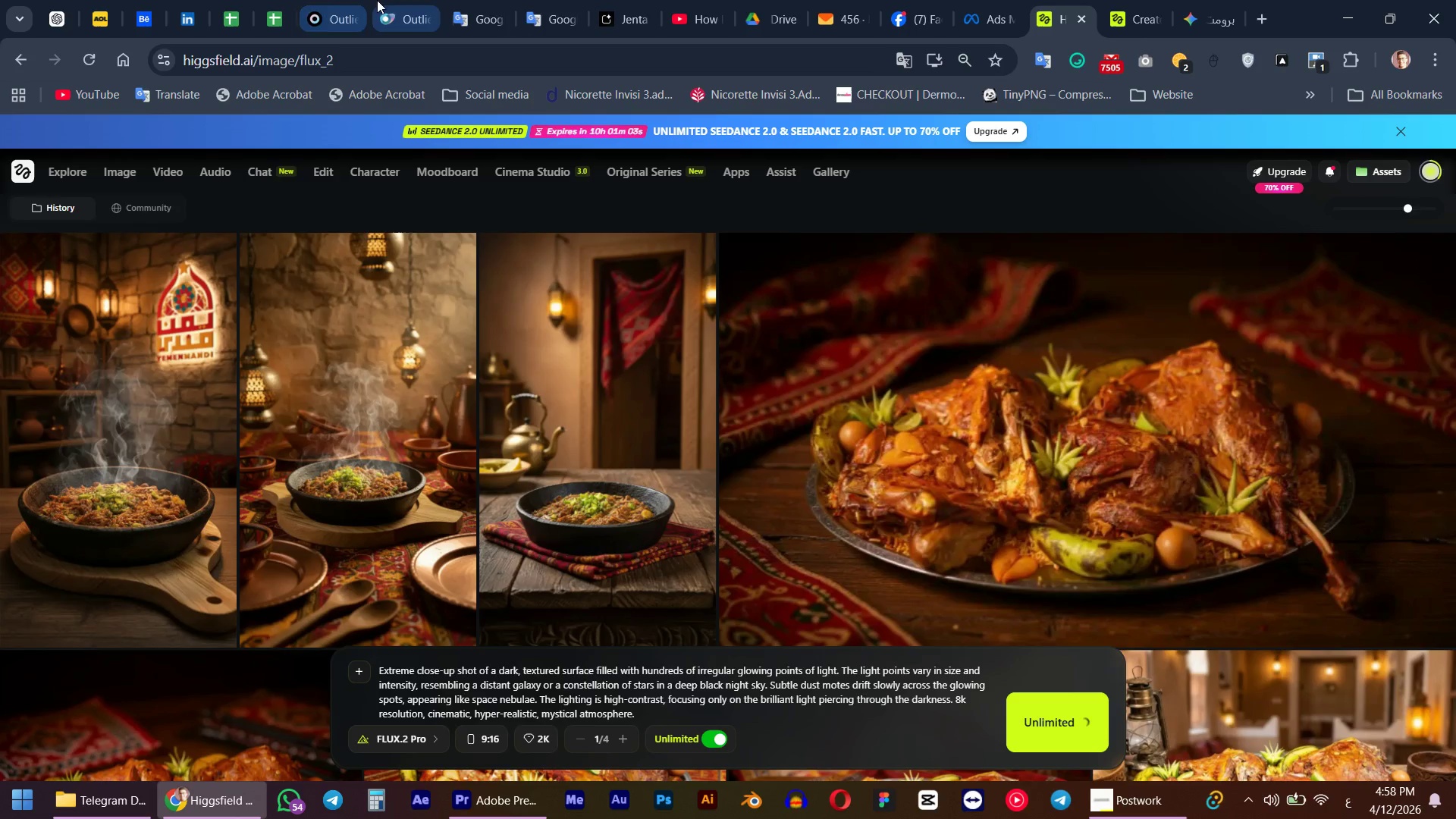 
left_click([400, 0])
 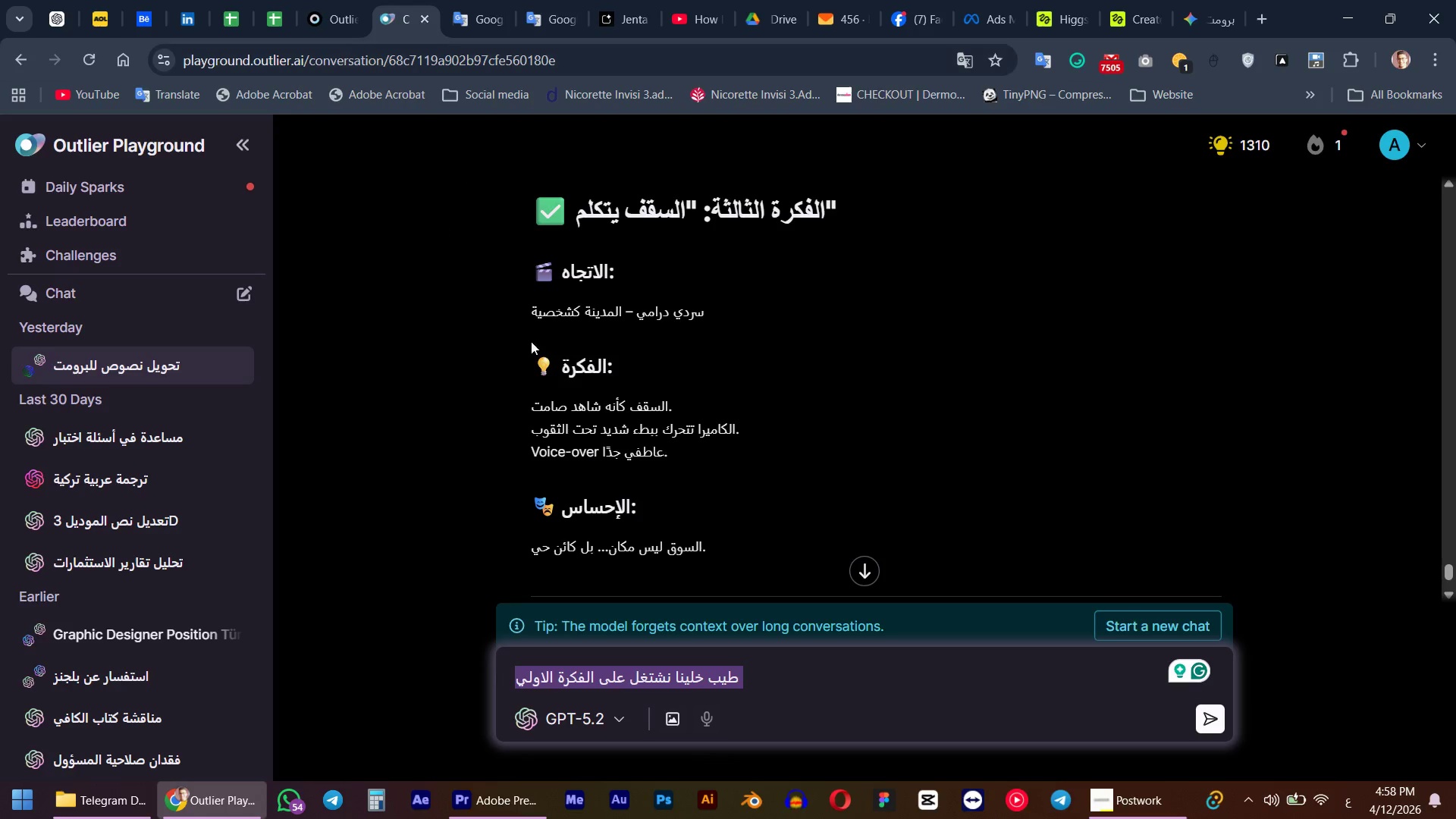 
scroll: coordinate [613, 420], scroll_direction: down, amount: 4.0